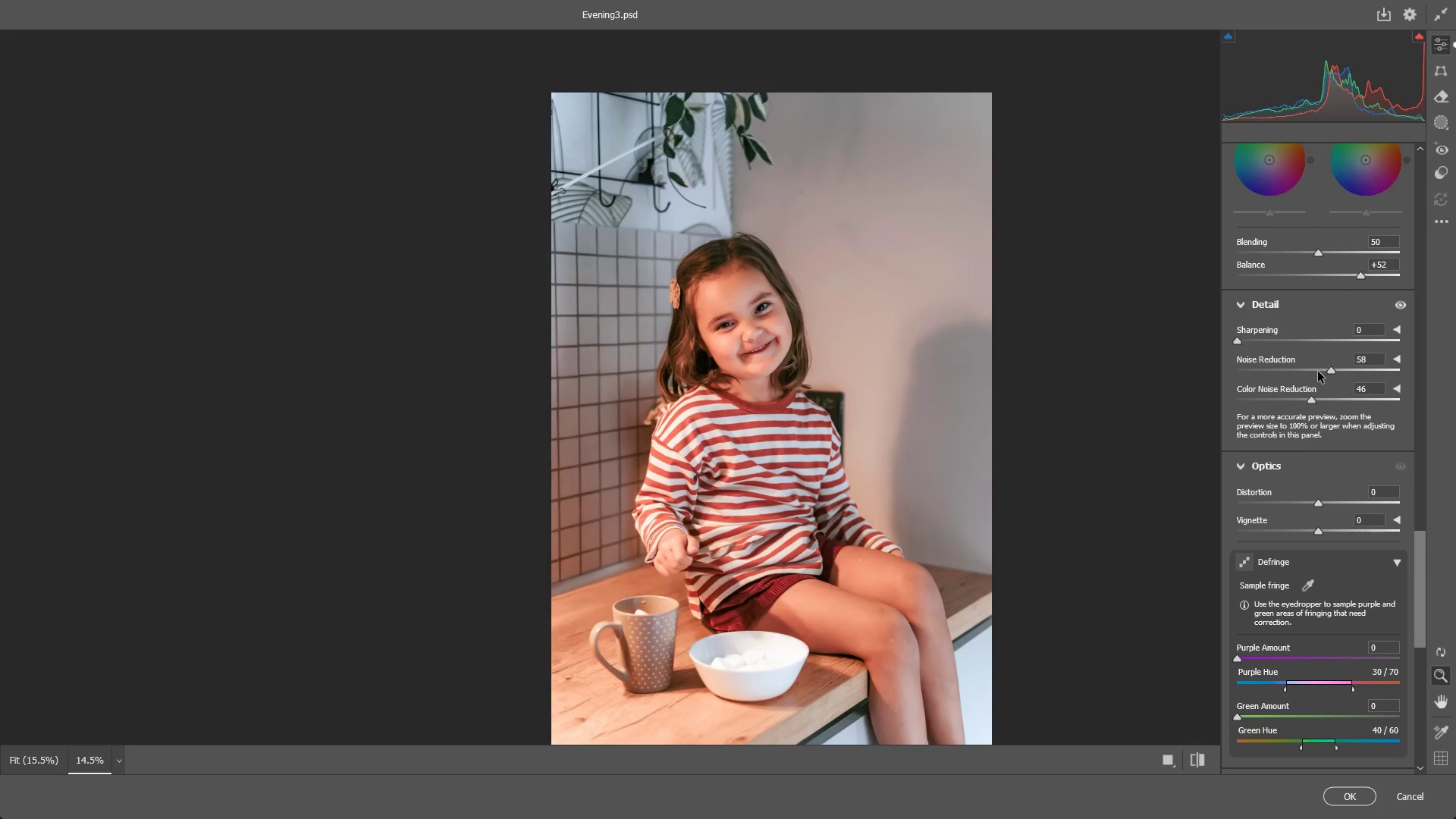 
key(Control+Z)
 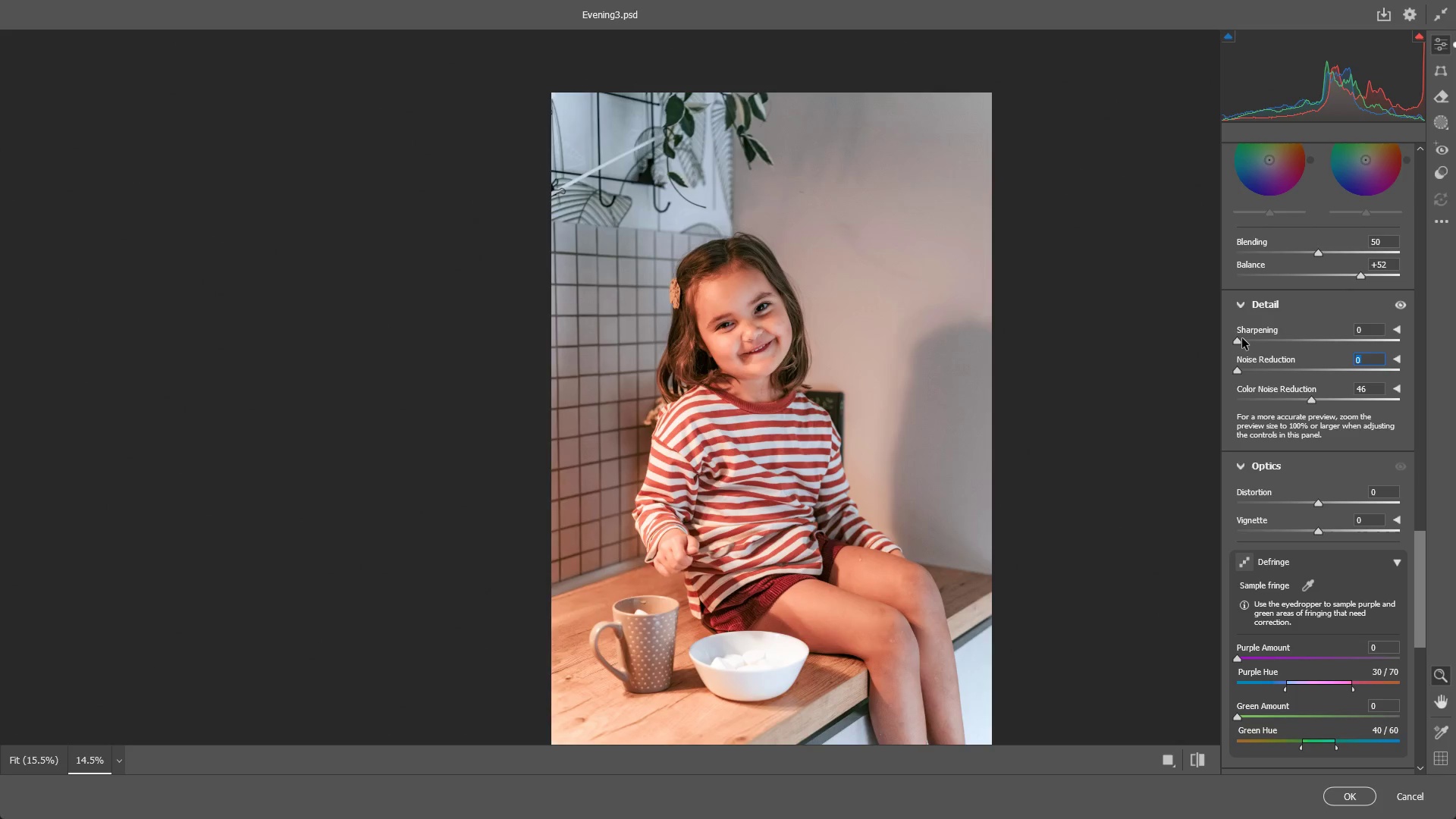 
left_click_drag(start_coordinate=[1241, 338], to_coordinate=[1291, 346])
 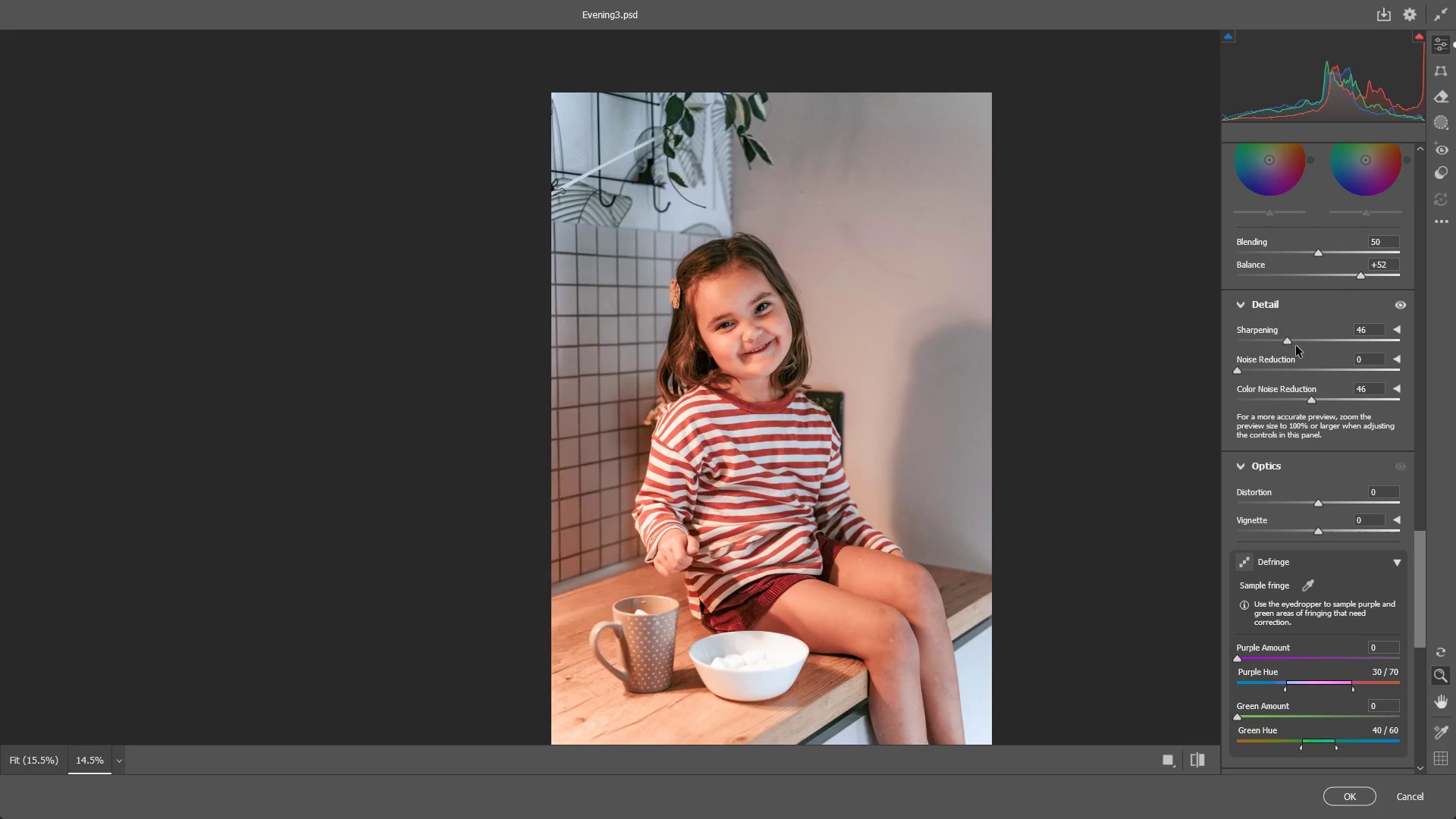 
key(Control+ControlLeft)
 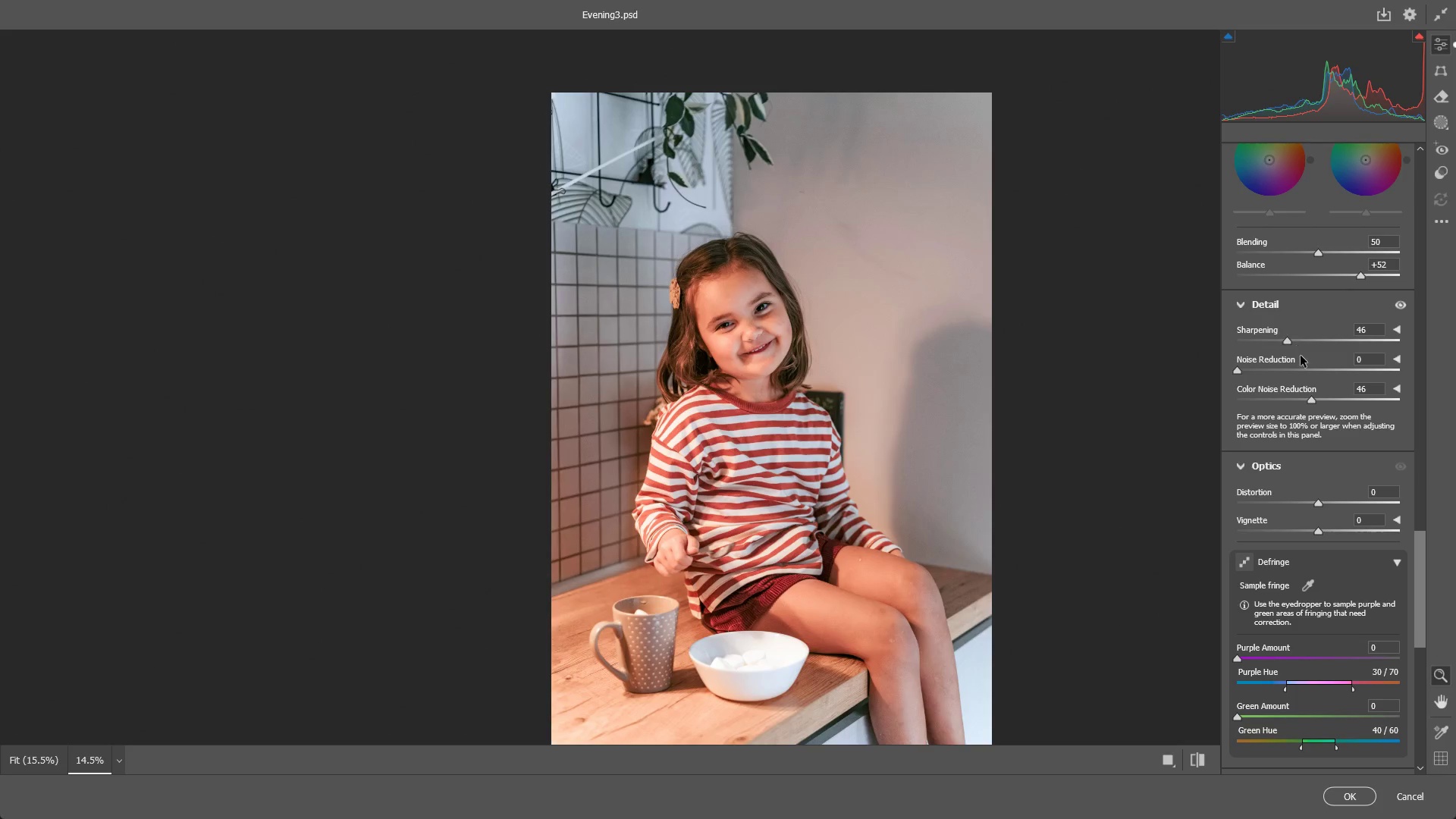 
key(Control+Z)
 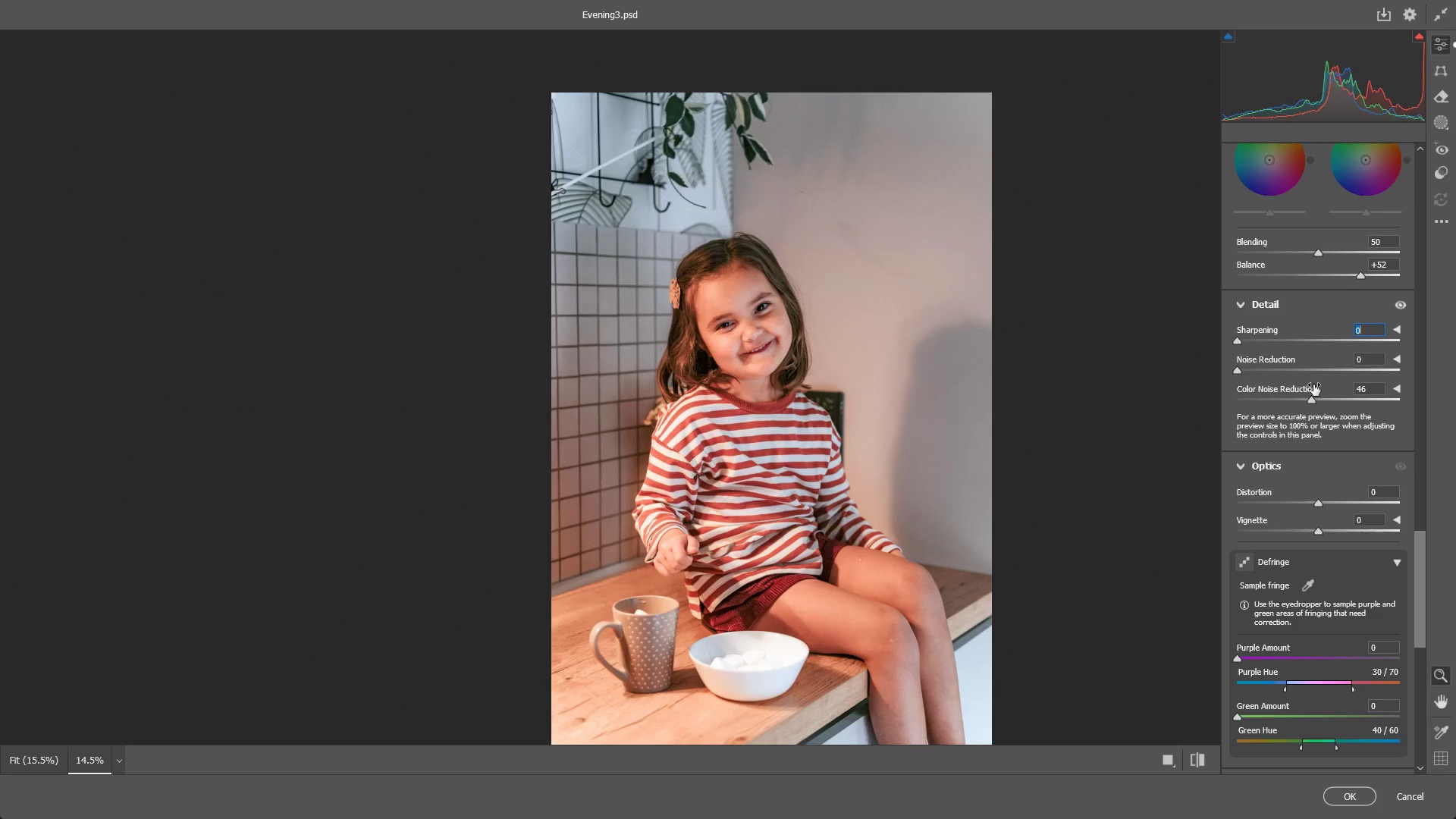 
scroll: coordinate [1313, 384], scroll_direction: up, amount: 2.0
 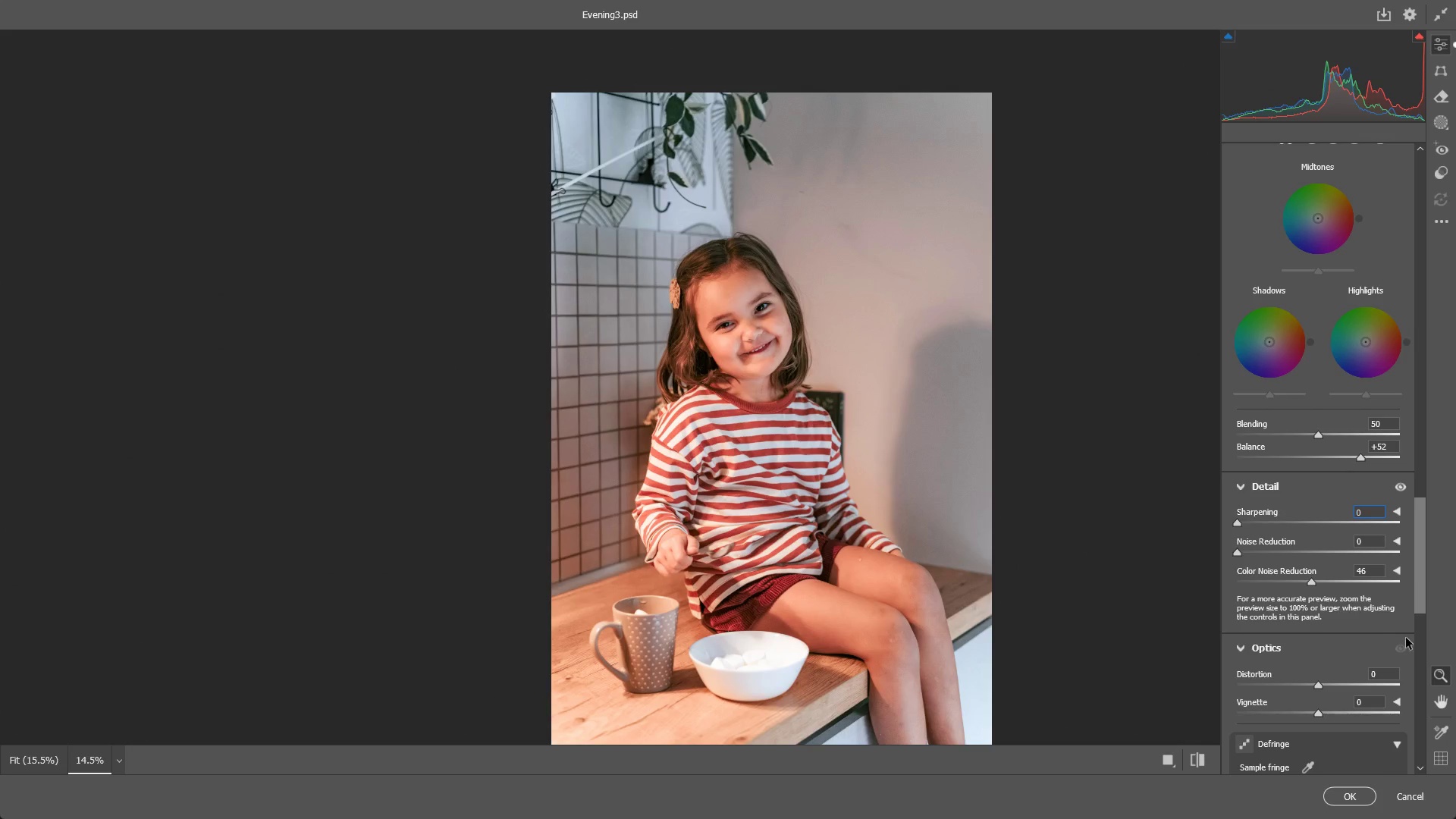 
wait(23.64)
 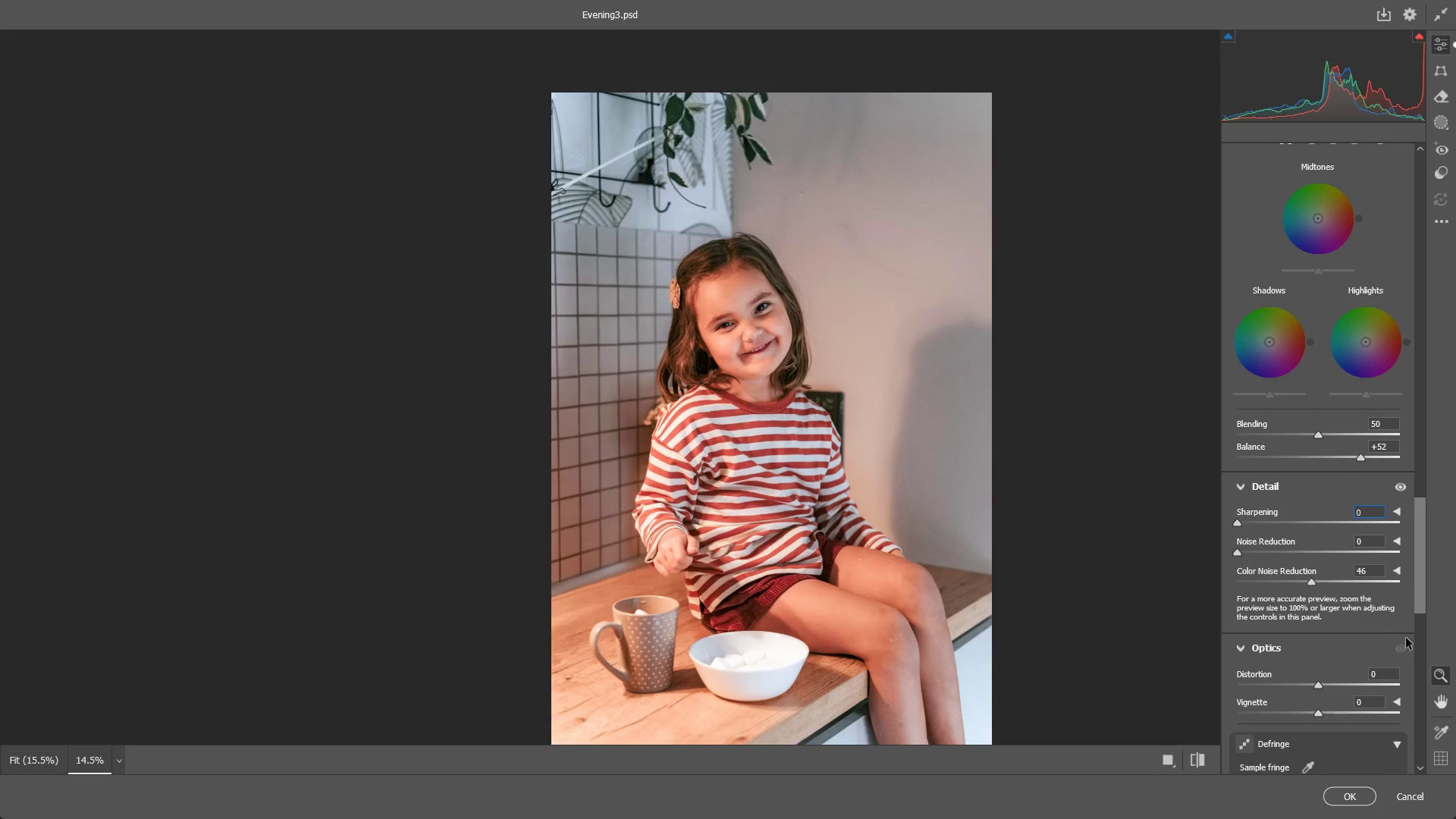 
left_click_drag(start_coordinate=[733, 287], to_coordinate=[817, 264])
 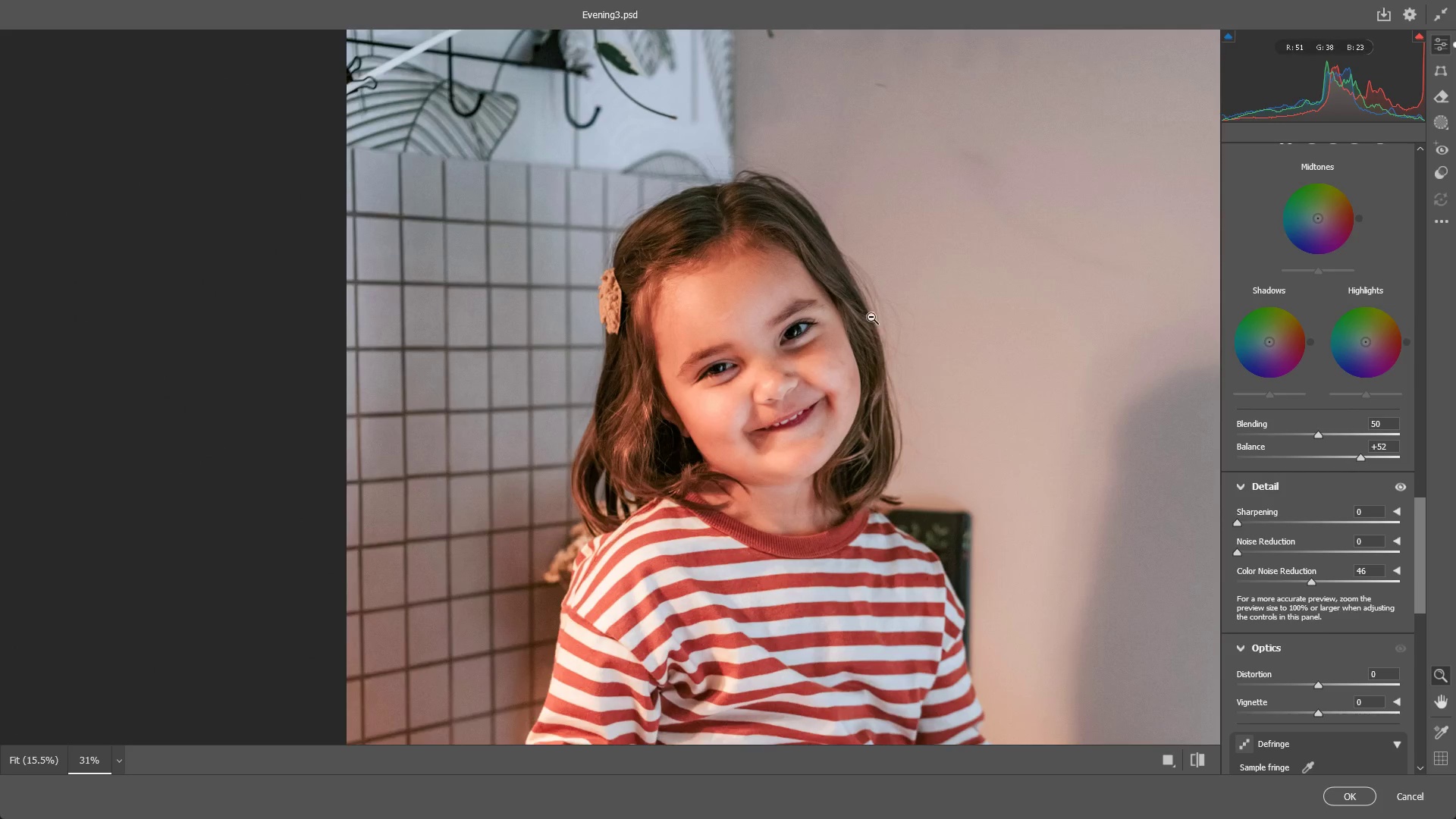 
hold_key(key=Space, duration=0.48)
 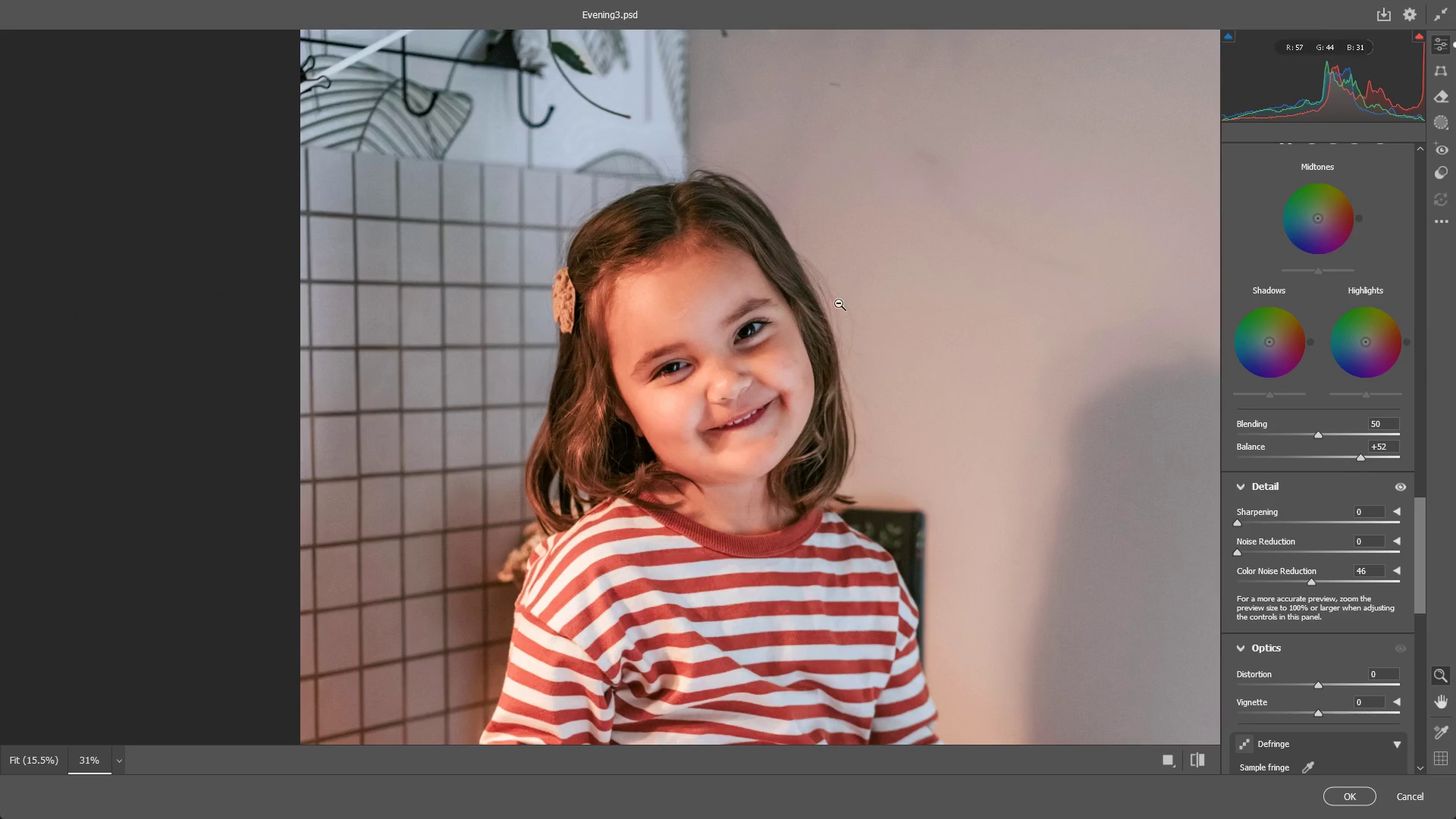 
left_click_drag(start_coordinate=[859, 322], to_coordinate=[813, 322])
 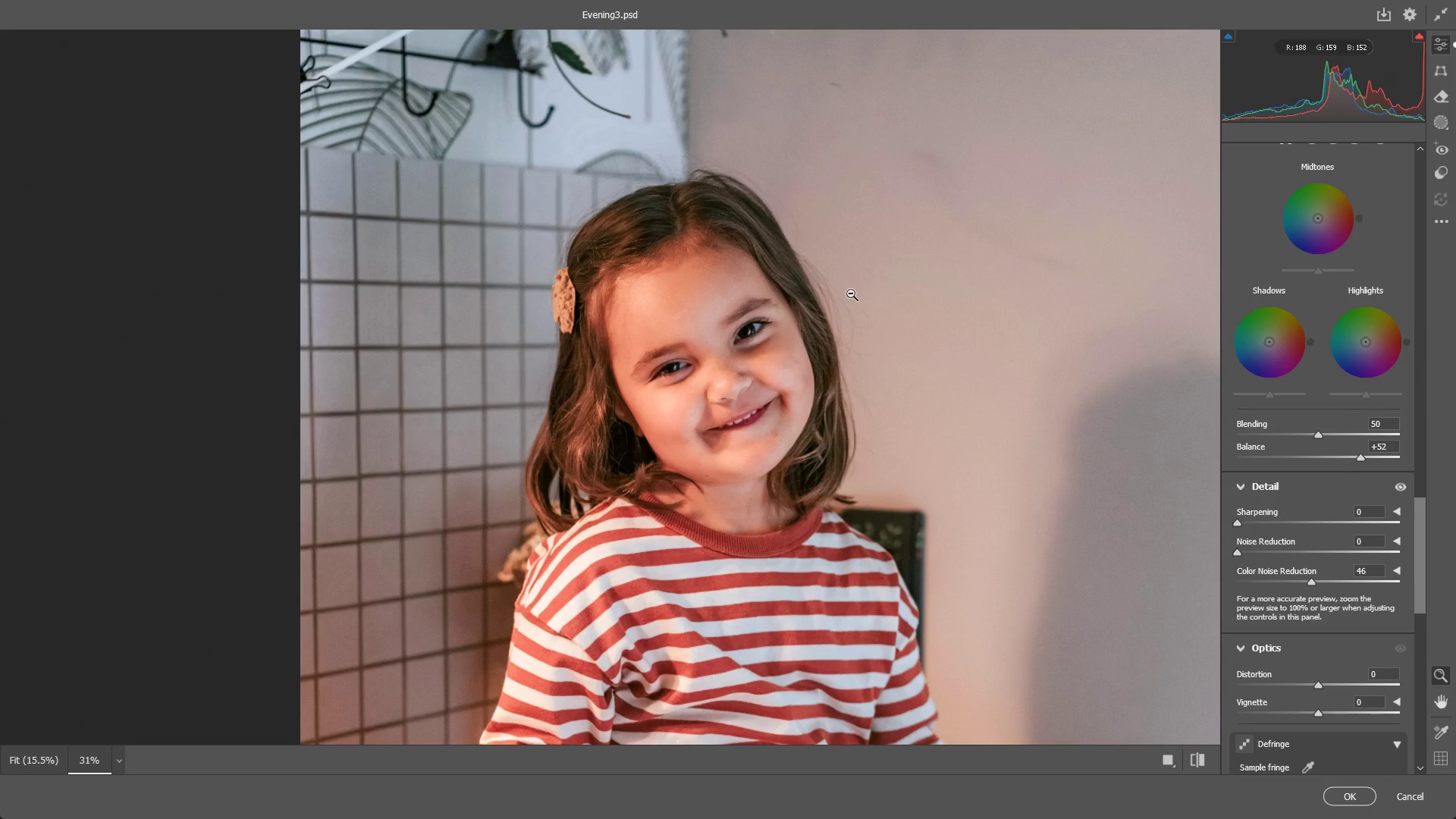 
left_click_drag(start_coordinate=[874, 286], to_coordinate=[837, 293])
 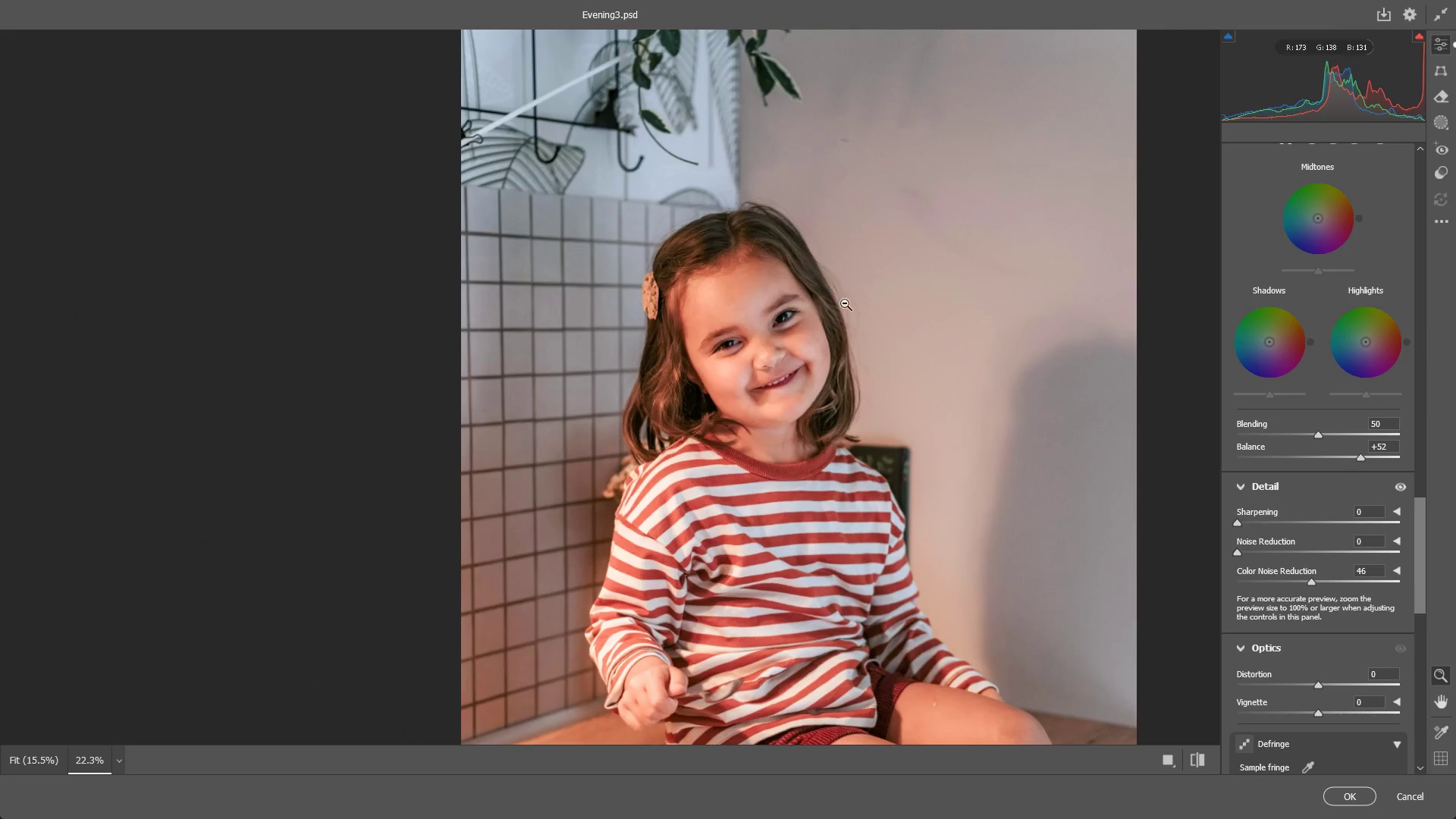 
hold_key(key=Space, duration=0.45)
 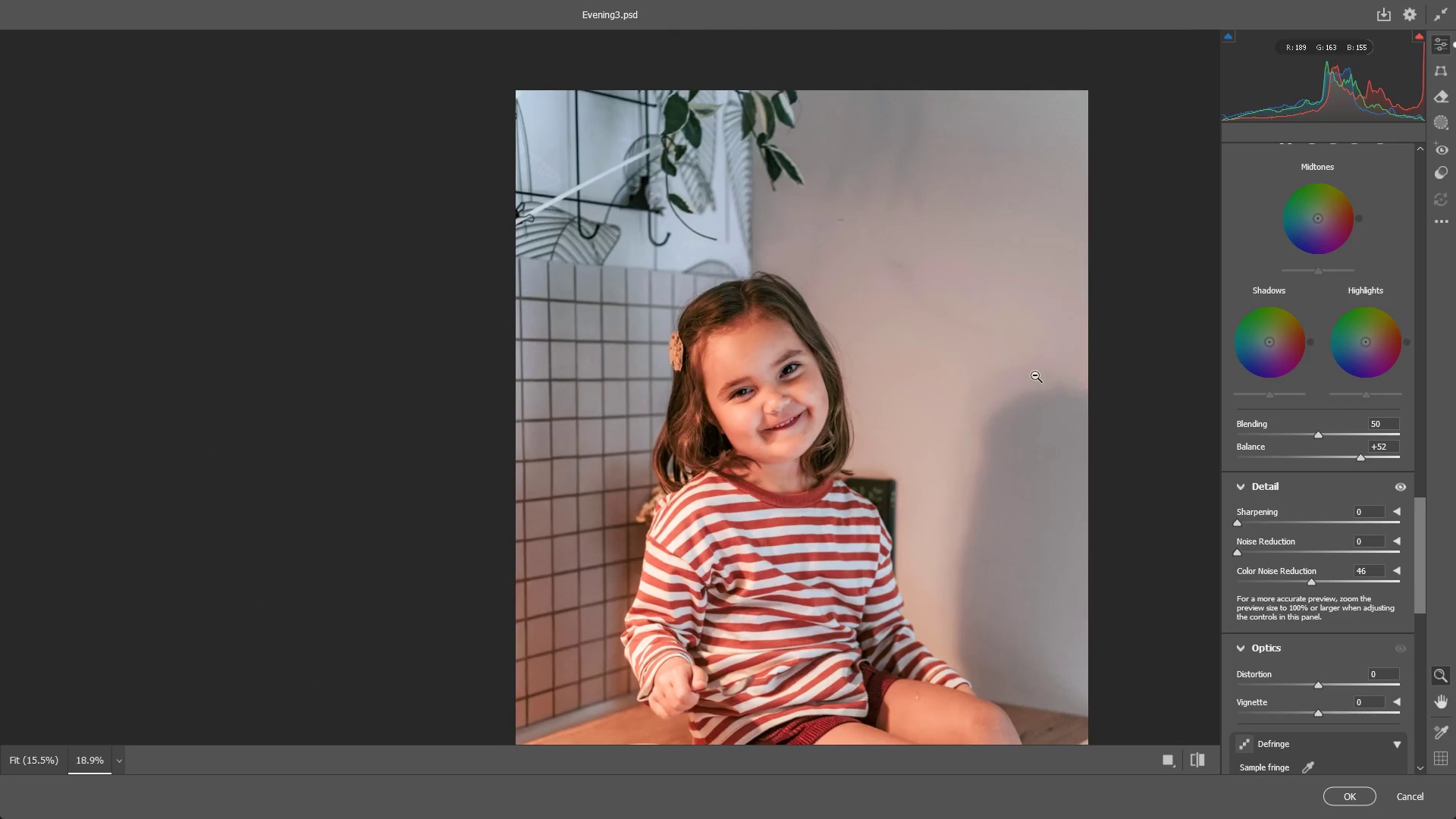 
left_click_drag(start_coordinate=[864, 324], to_coordinate=[855, 384])
 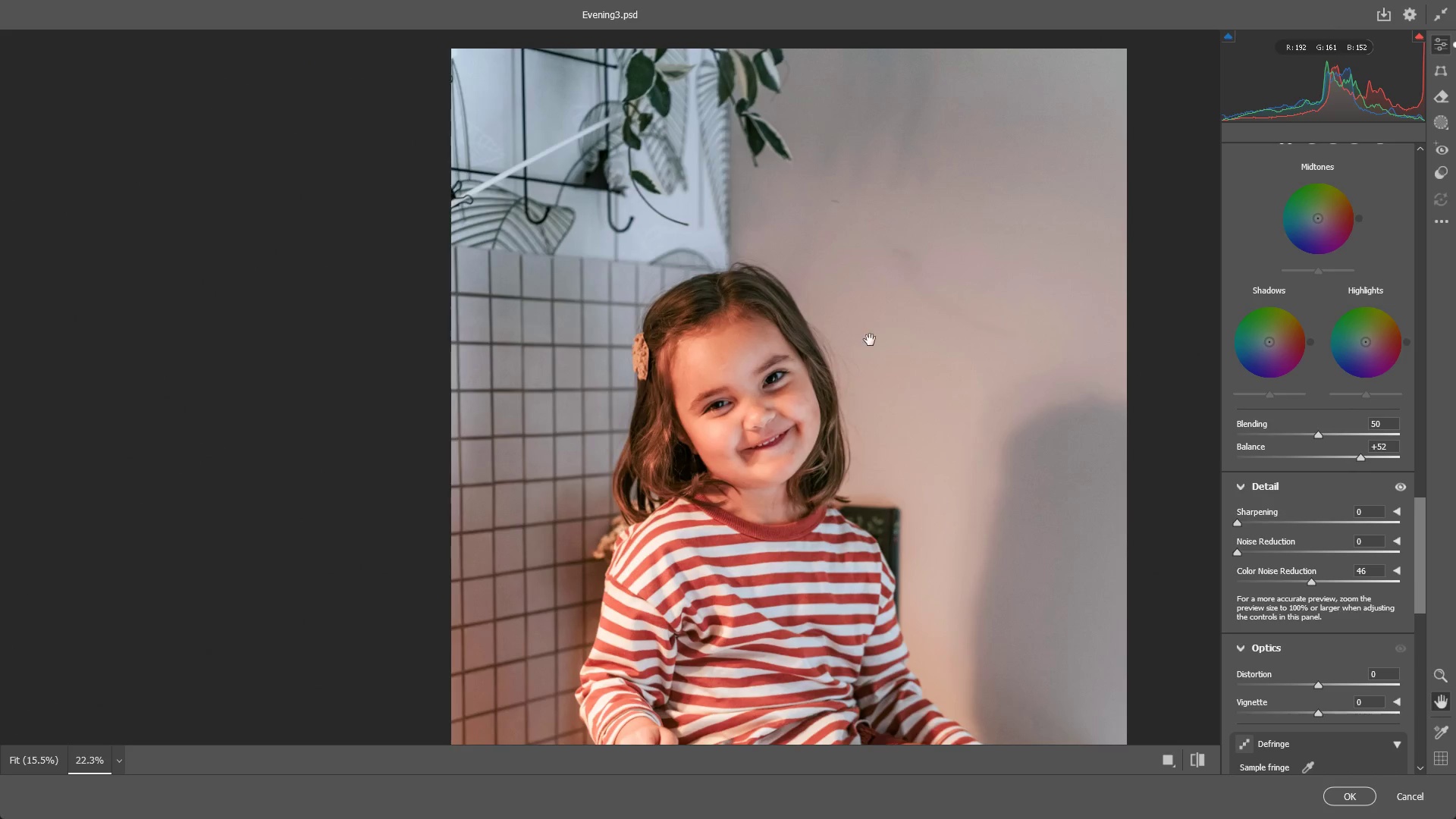 
left_click_drag(start_coordinate=[875, 327], to_coordinate=[856, 334])
 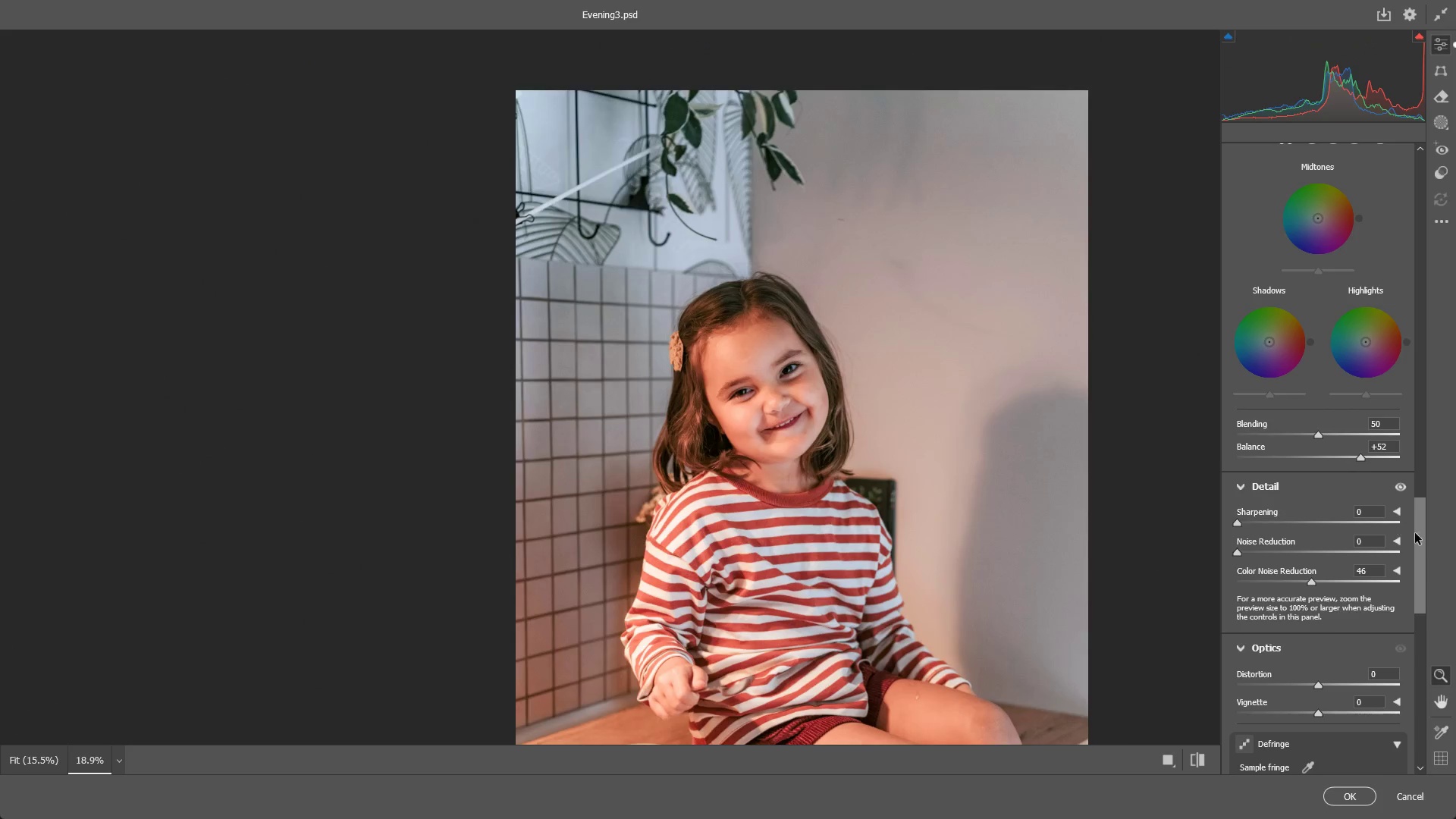 
left_click_drag(start_coordinate=[1421, 535], to_coordinate=[1424, 574])
 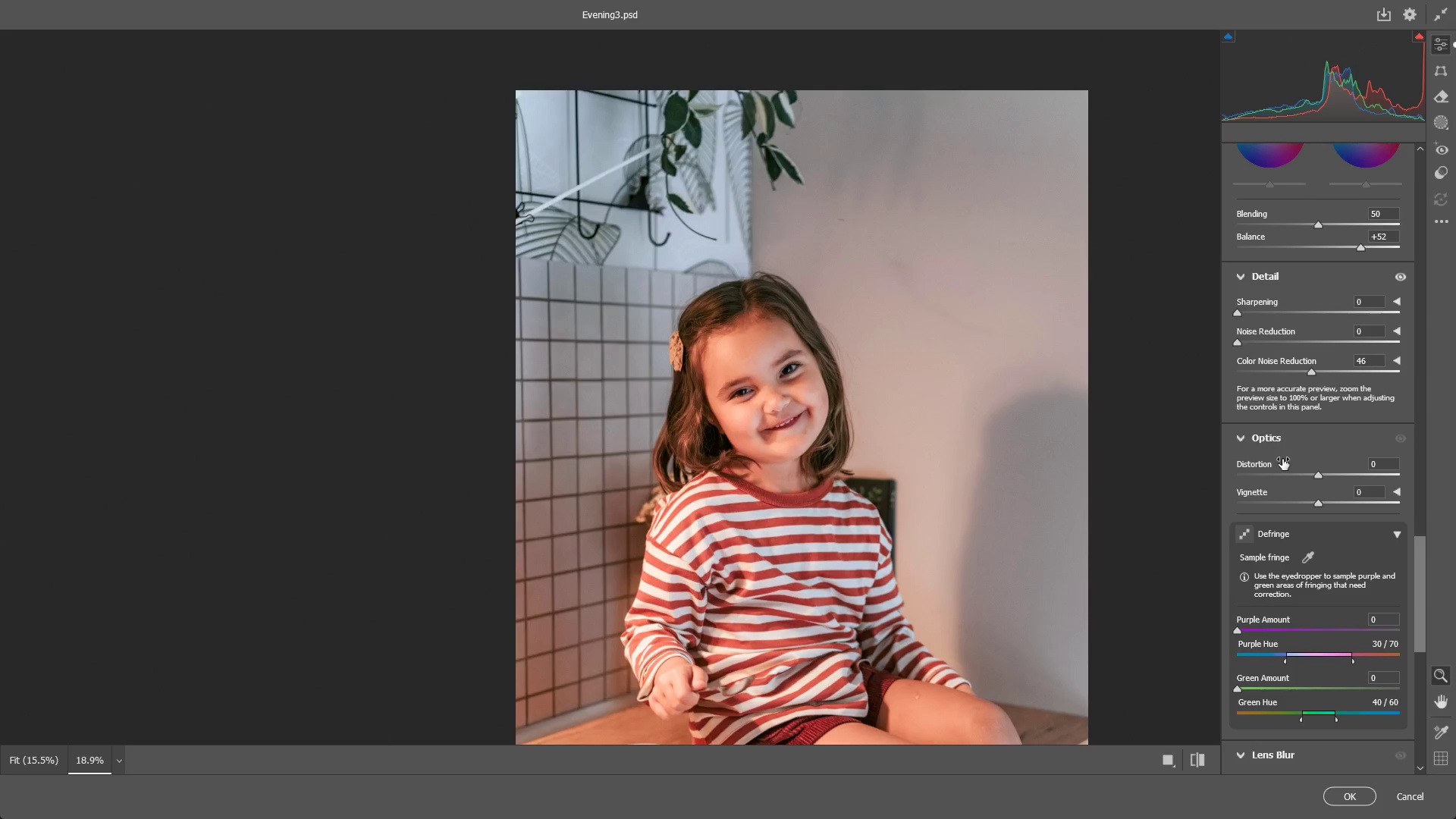 
scroll: coordinate [1300, 522], scroll_direction: down, amount: 7.0
 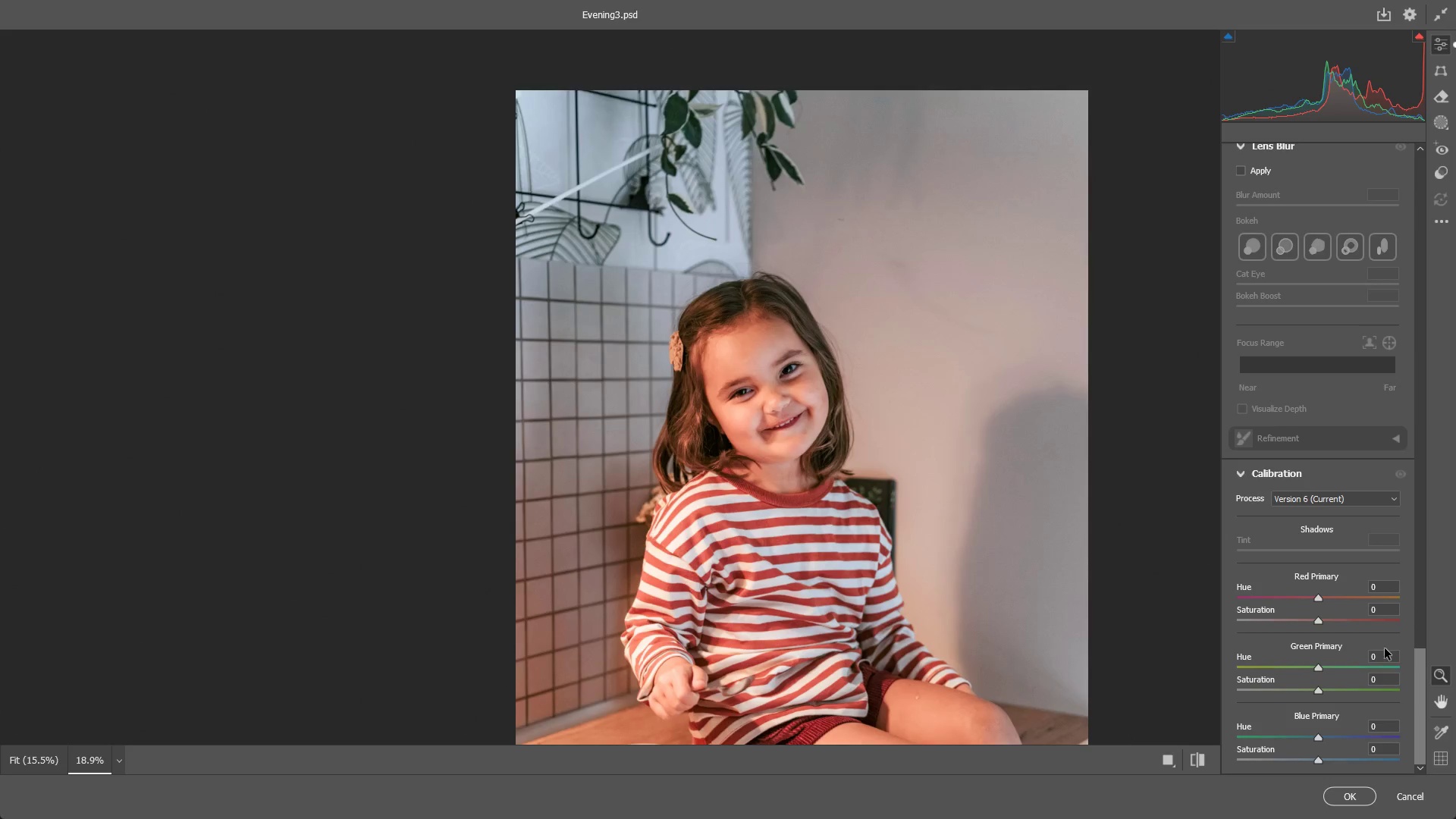 
left_click_drag(start_coordinate=[1420, 686], to_coordinate=[1420, 710])
 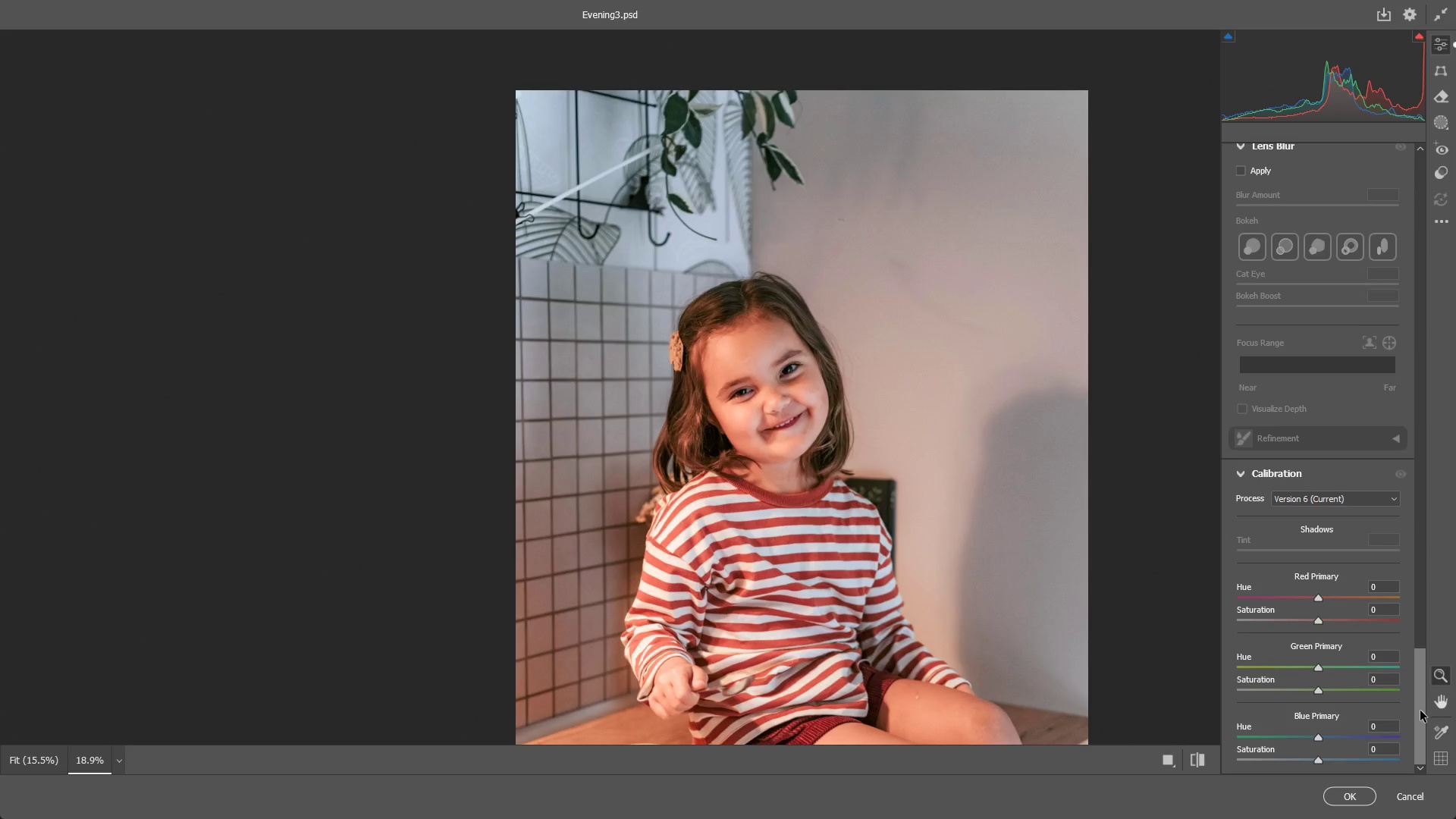 
left_click_drag(start_coordinate=[1420, 711], to_coordinate=[1422, 742])
 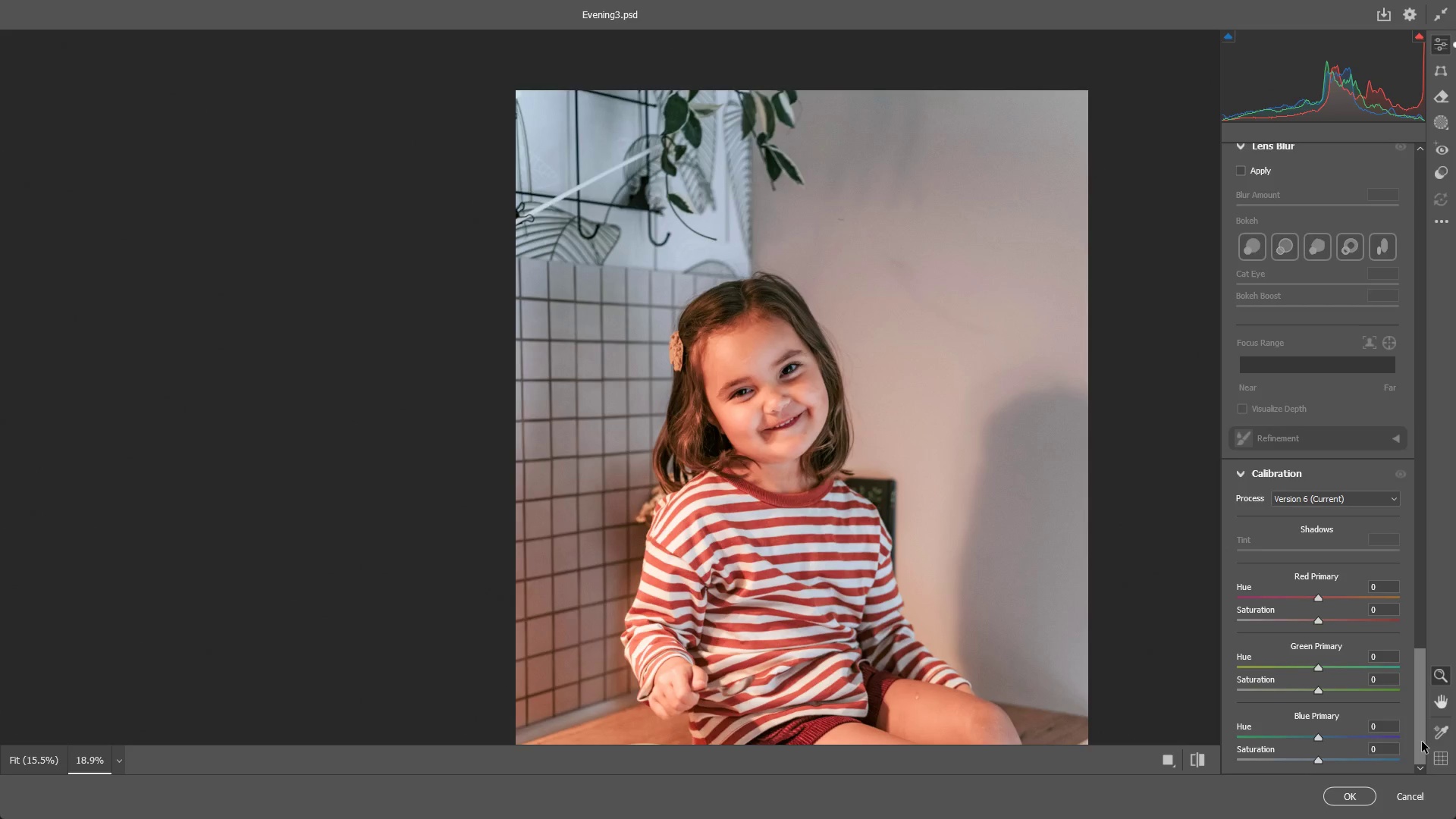 
left_click_drag(start_coordinate=[1422, 742], to_coordinate=[1421, 763])
 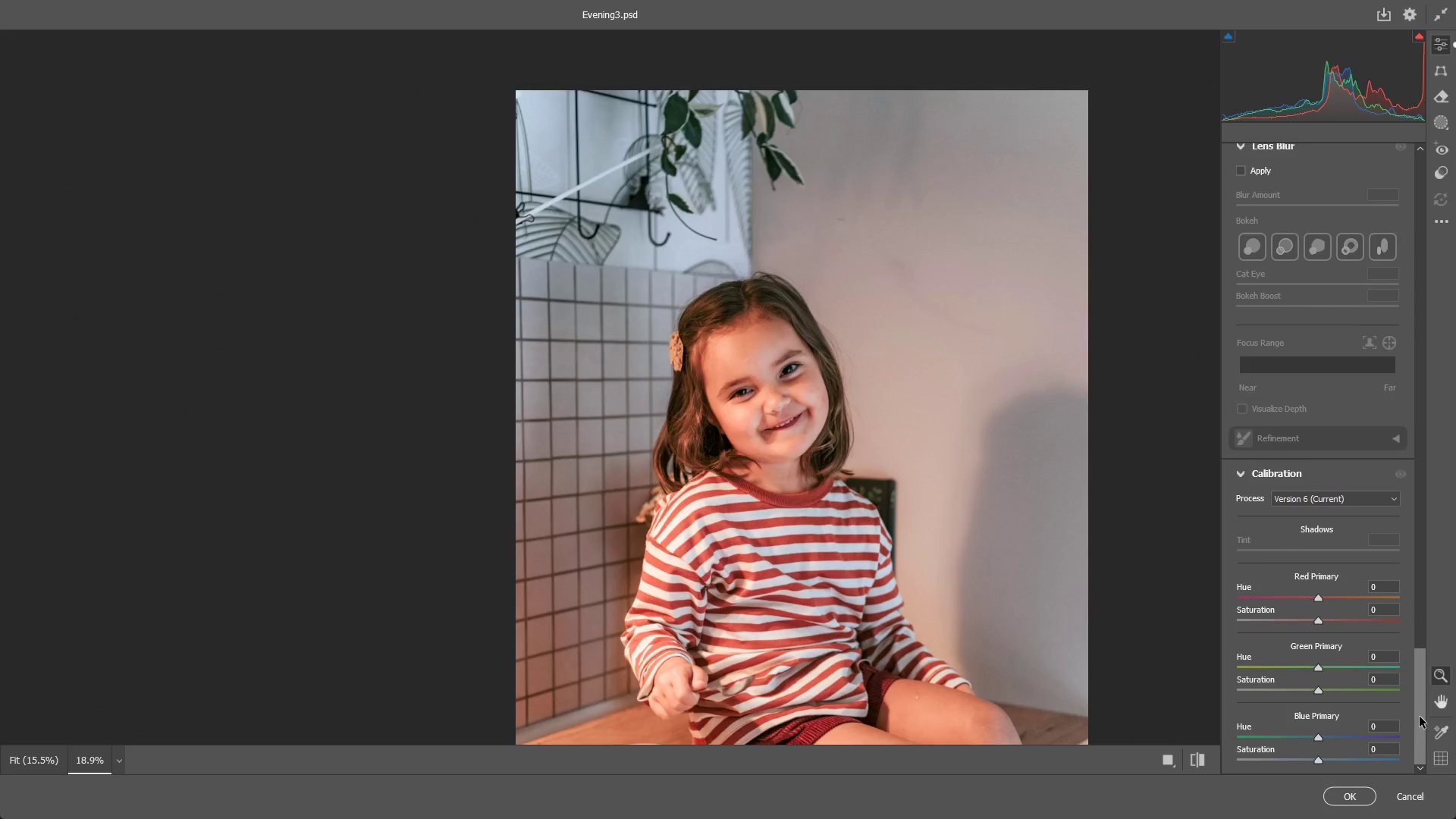 
left_click_drag(start_coordinate=[1419, 717], to_coordinate=[1420, 733])
 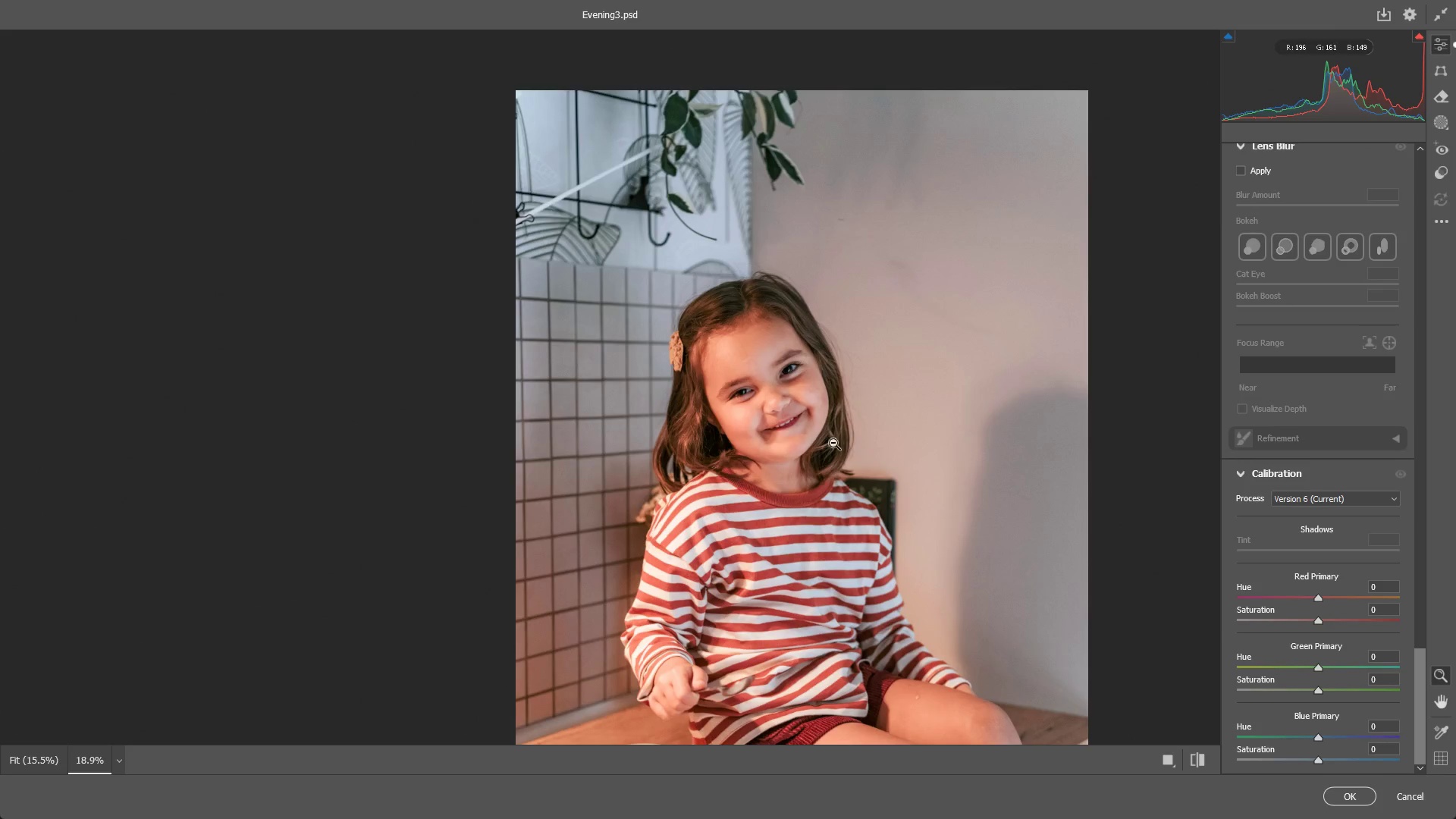 
left_click_drag(start_coordinate=[750, 398], to_coordinate=[814, 391])
 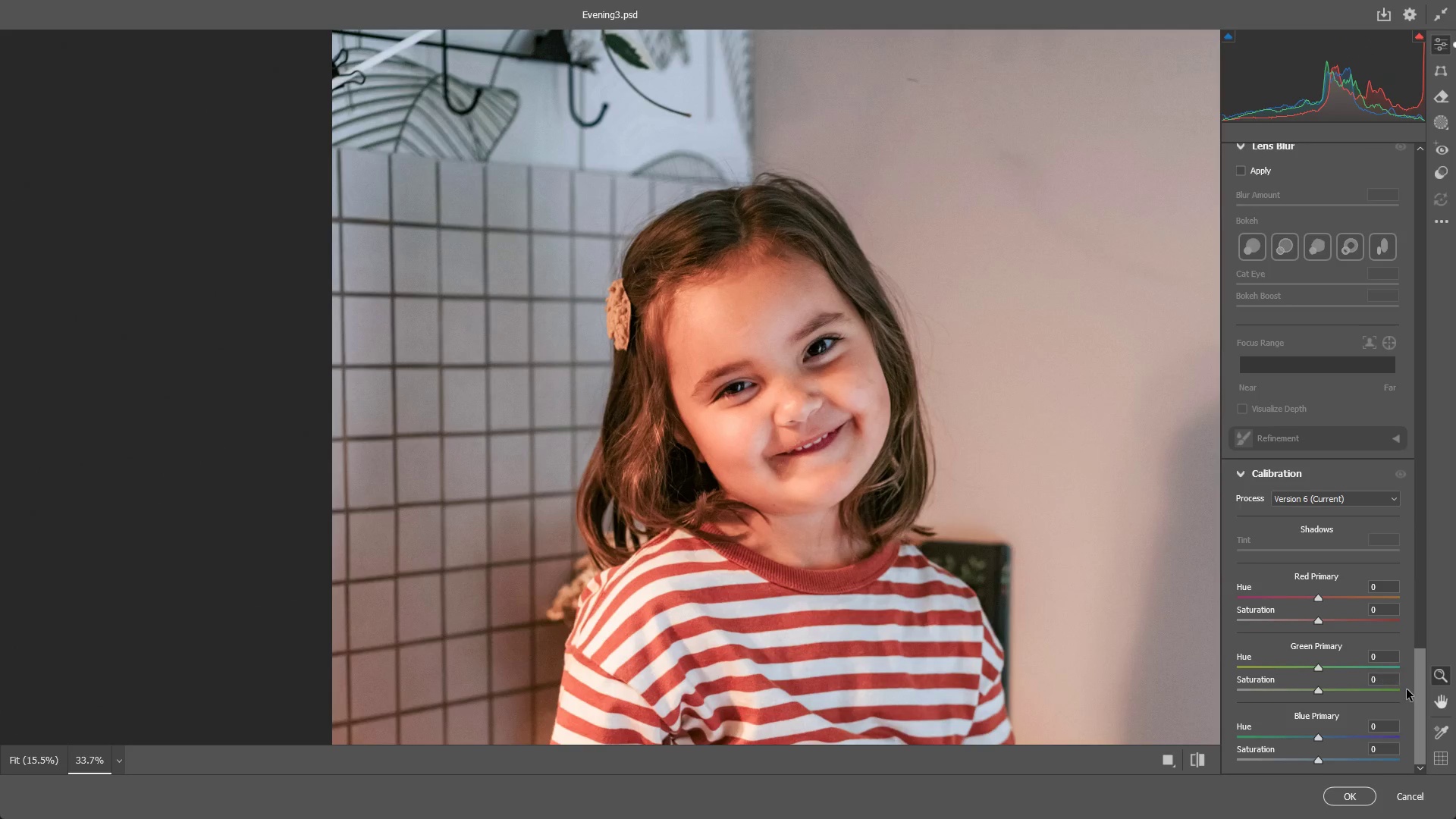 
left_click_drag(start_coordinate=[1418, 695], to_coordinate=[1413, 729])
 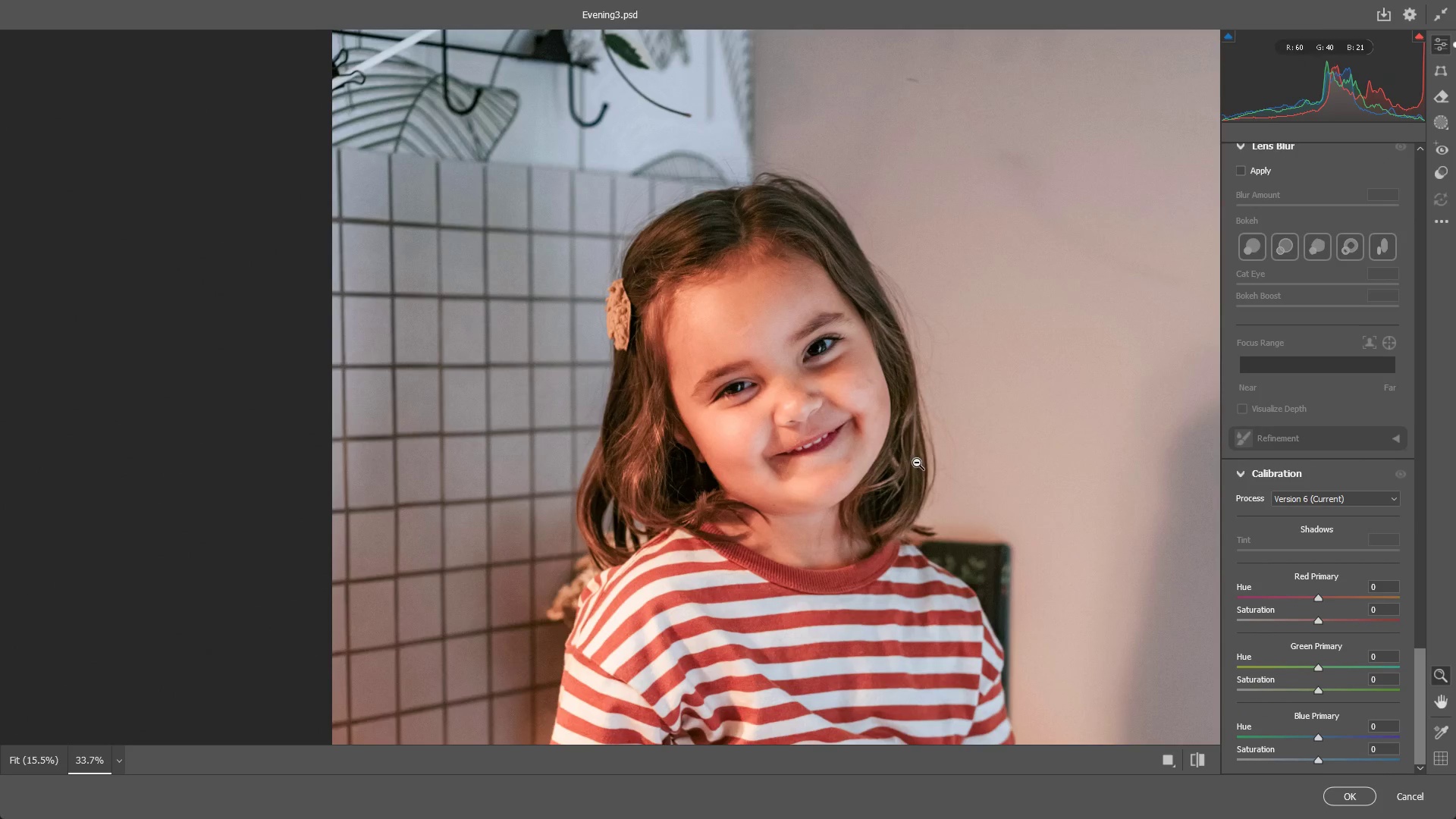 
left_click_drag(start_coordinate=[912, 461], to_coordinate=[880, 469])
 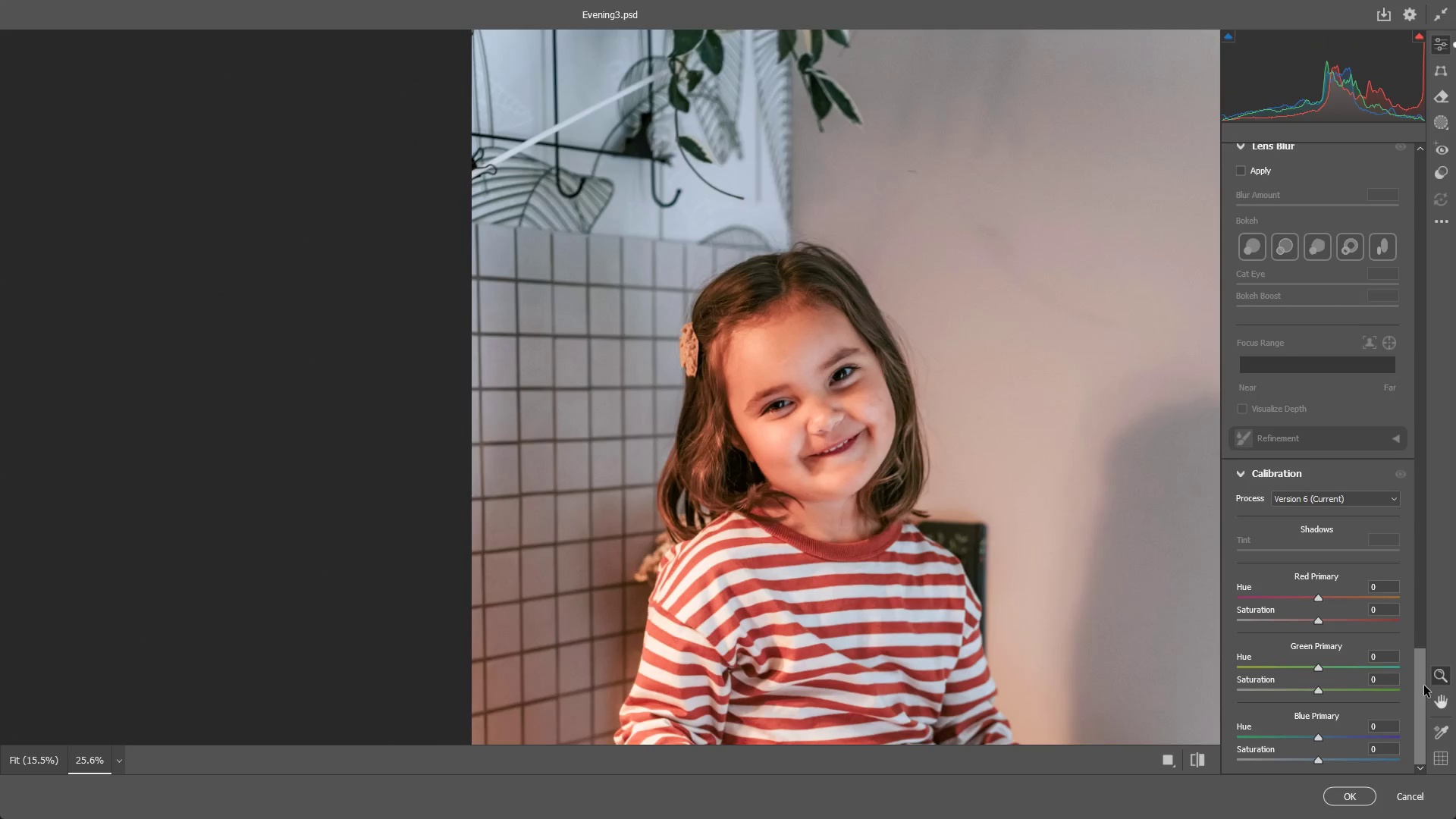 
left_click_drag(start_coordinate=[1414, 686], to_coordinate=[1416, 673])
 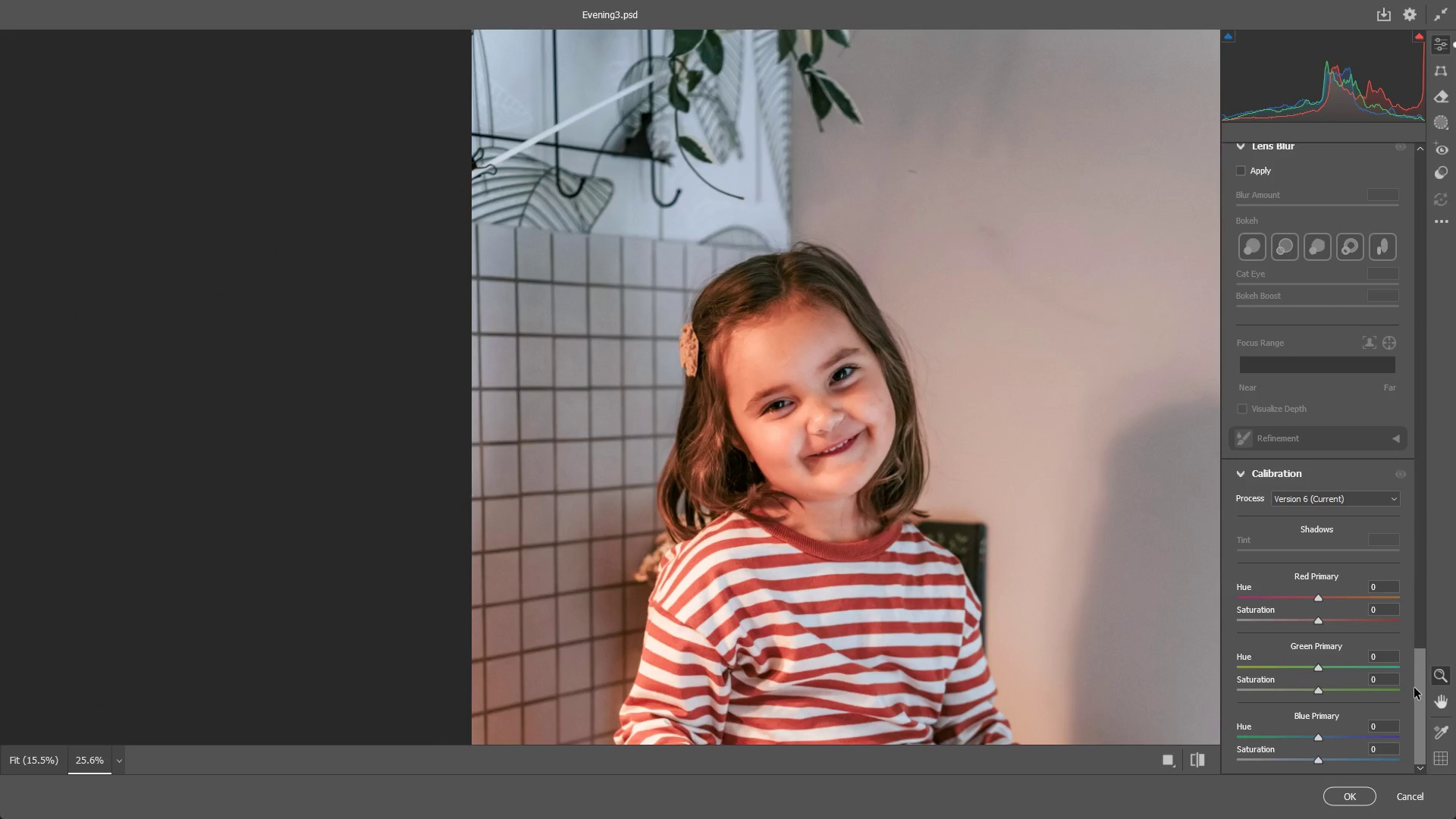 
left_click_drag(start_coordinate=[1414, 688], to_coordinate=[1417, 570])
 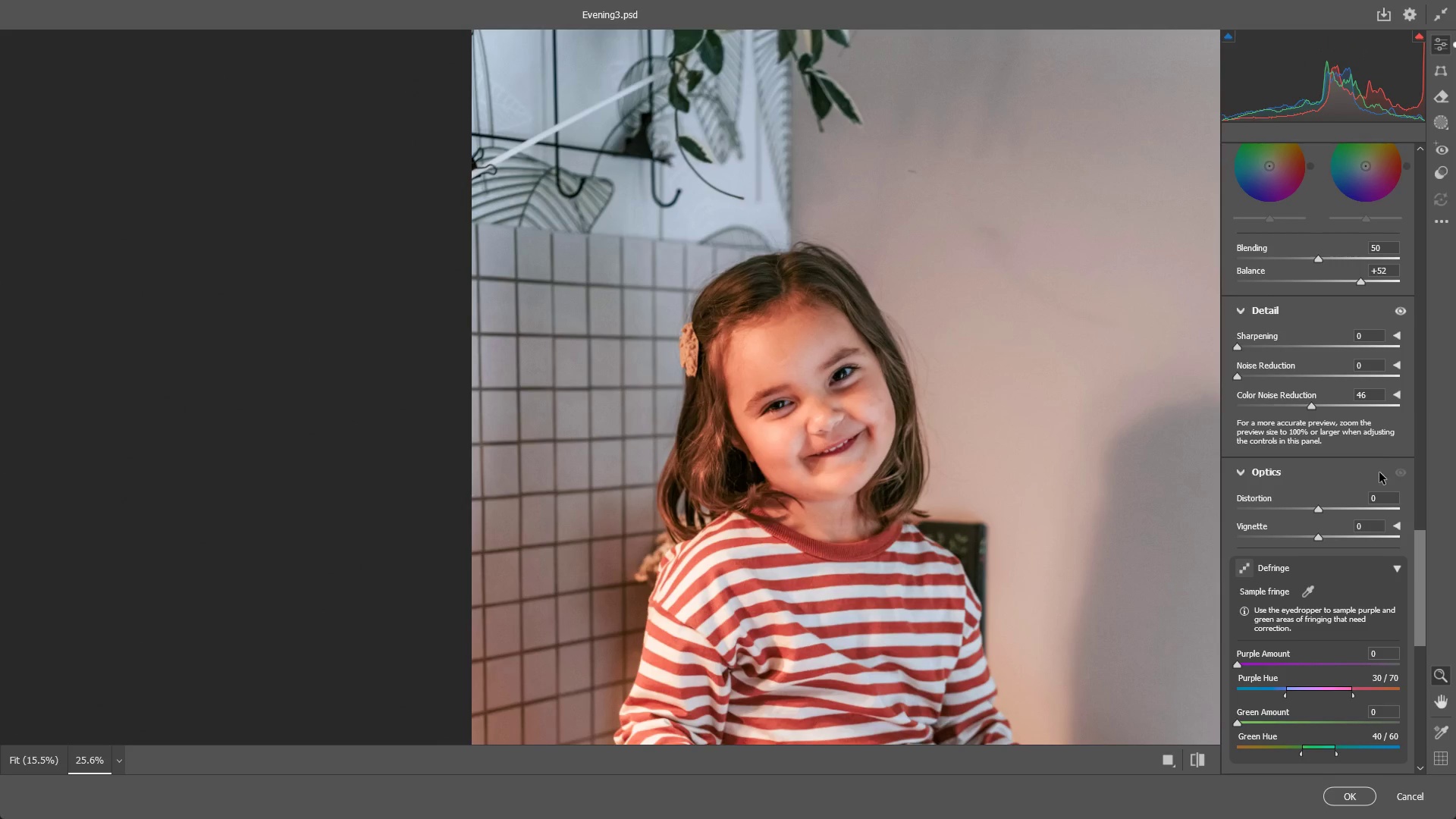 
scroll: coordinate [1145, 494], scroll_direction: up, amount: 4.0
 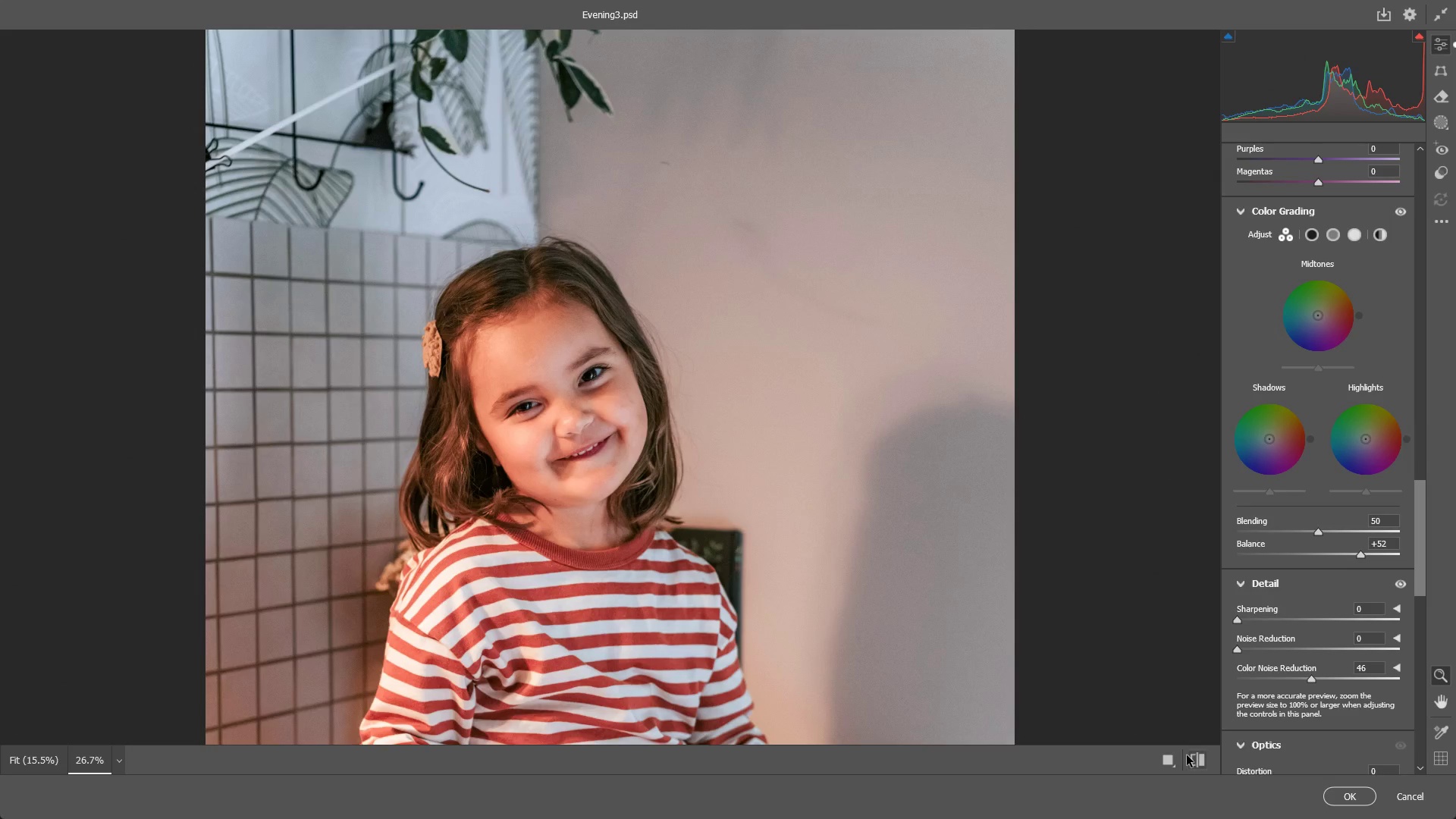 
left_click([1194, 757])
 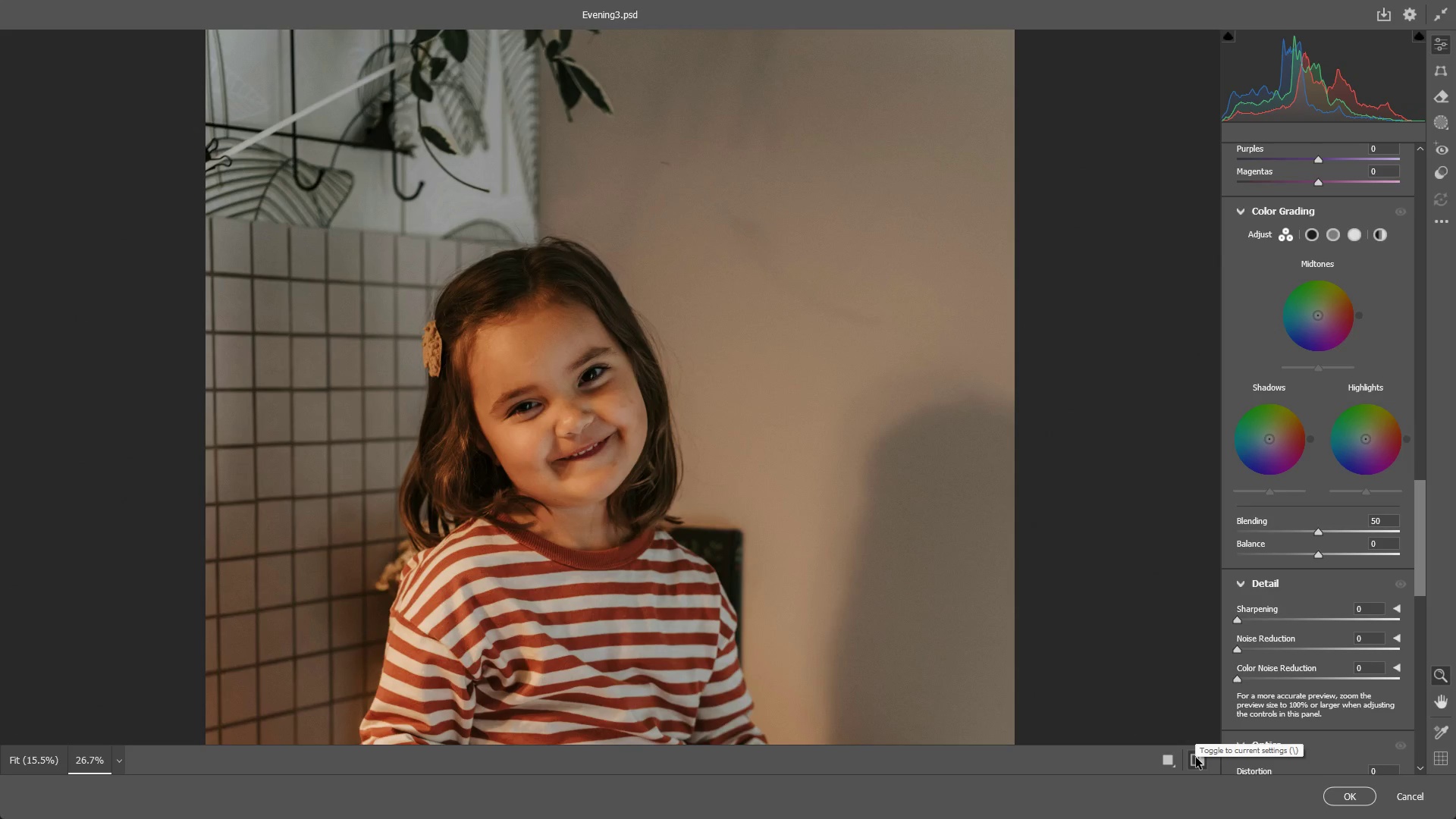 
left_click([1196, 758])
 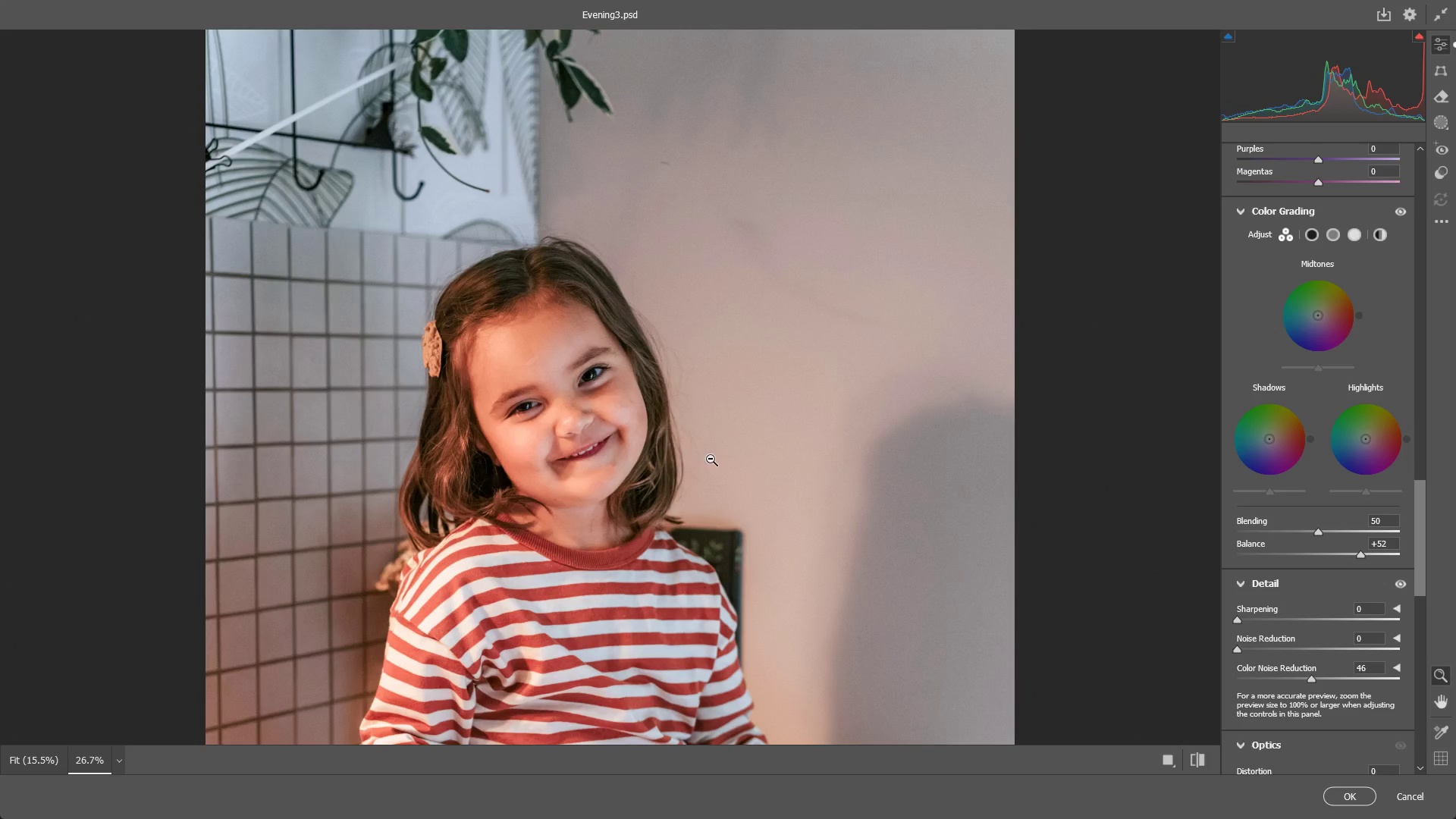 
left_click_drag(start_coordinate=[578, 394], to_coordinate=[538, 399])
 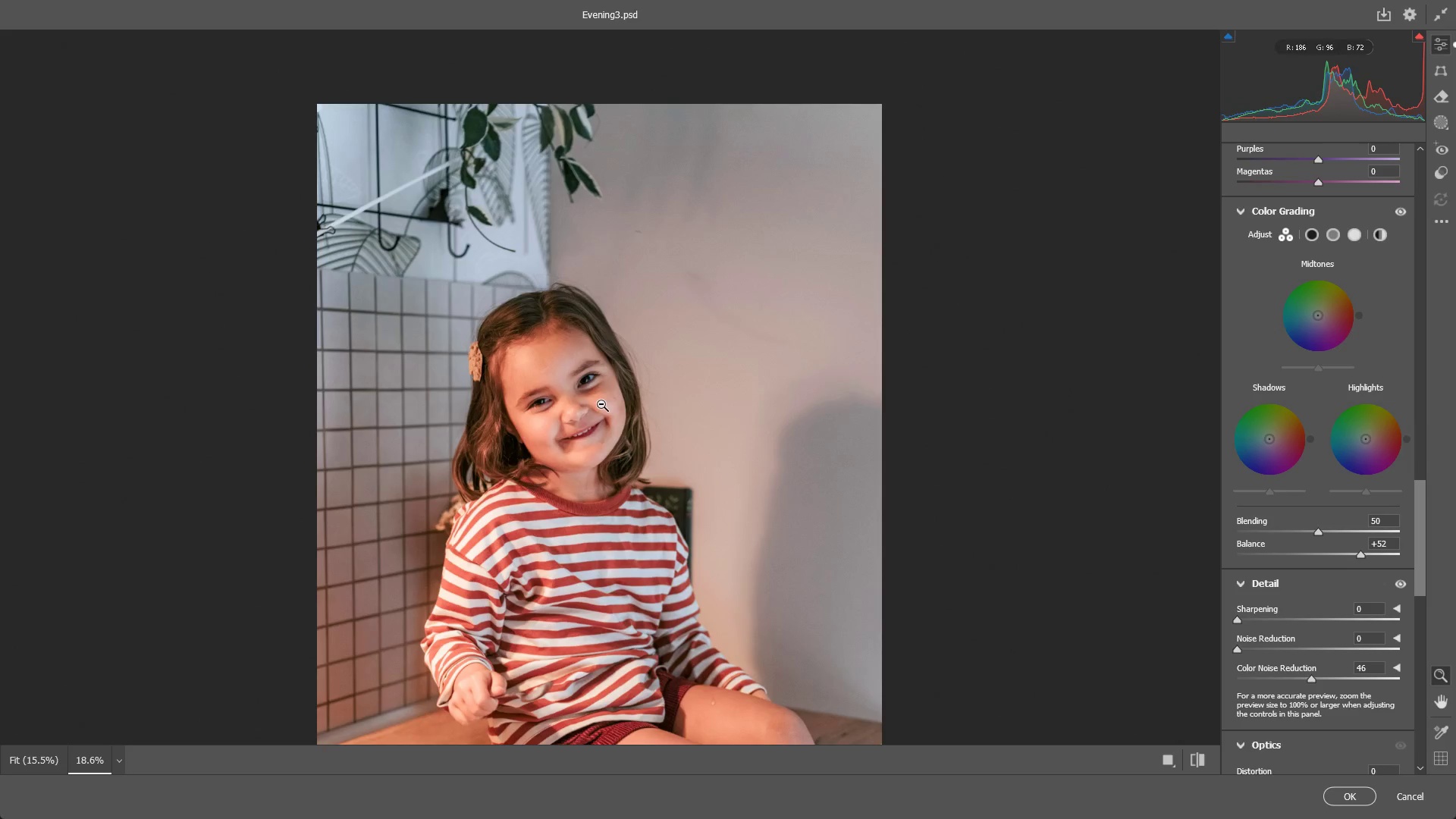 
hold_key(key=Space, duration=0.59)
 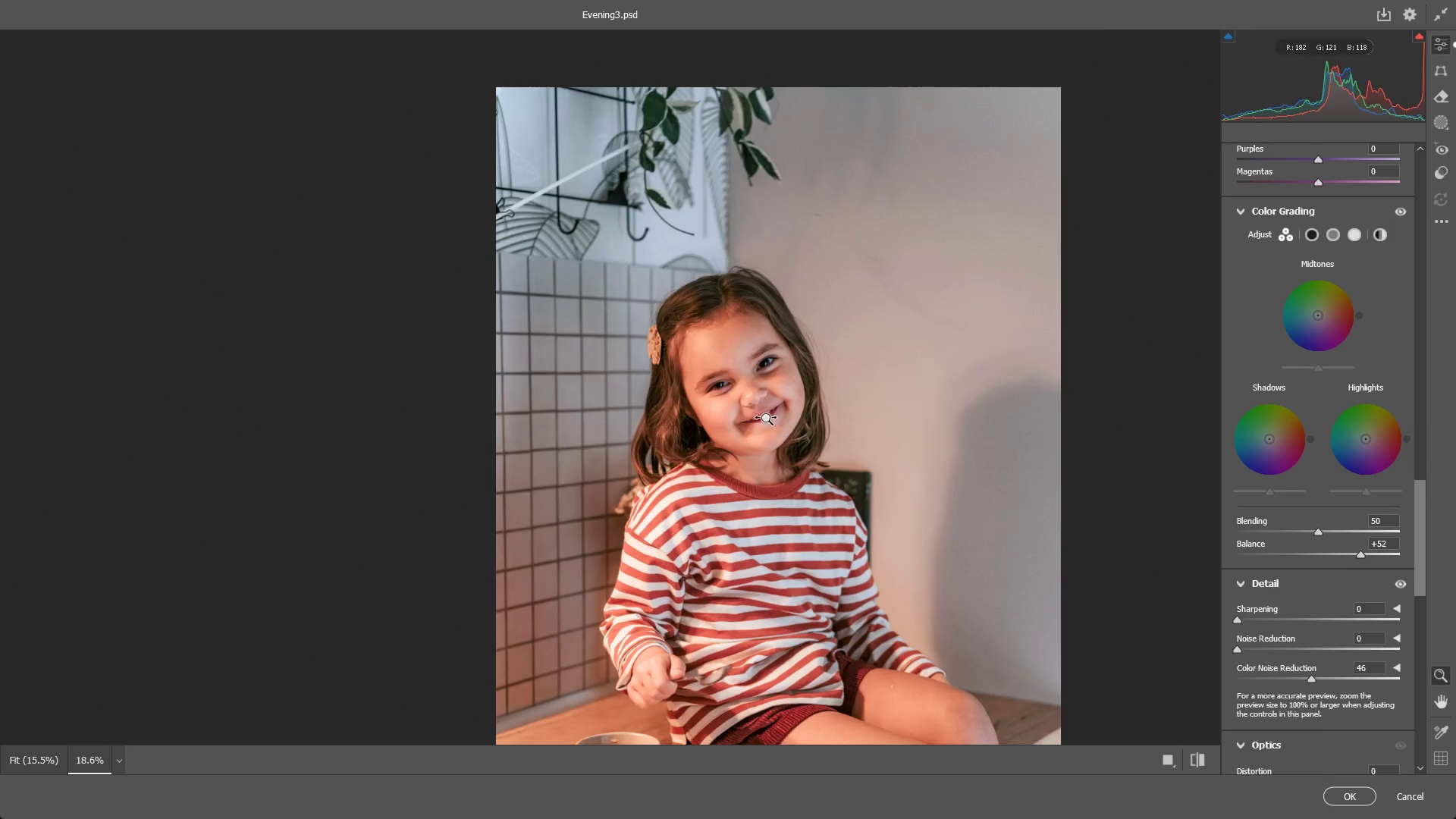 
left_click_drag(start_coordinate=[535, 403], to_coordinate=[714, 387])
 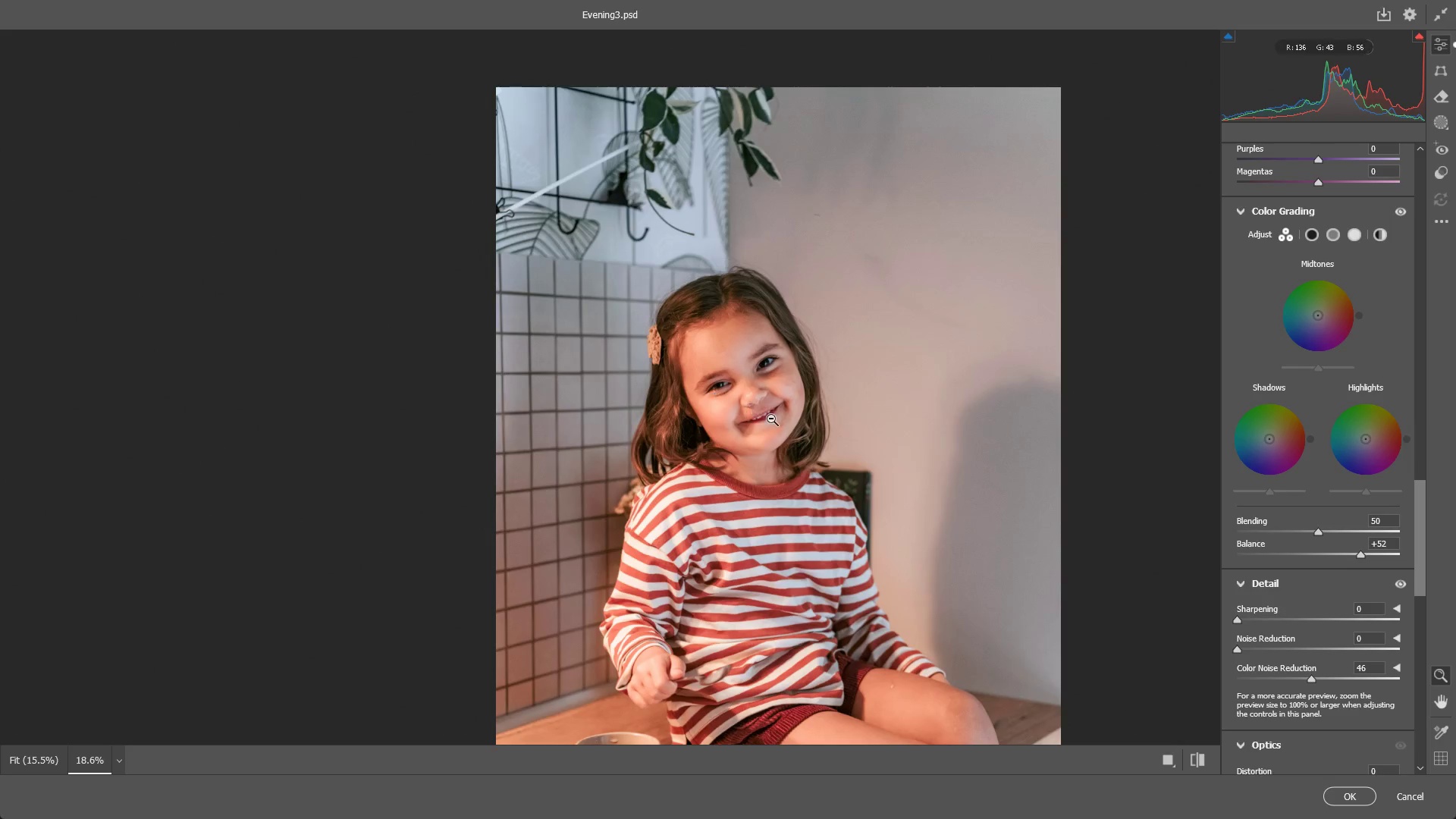 
left_click_drag(start_coordinate=[770, 419], to_coordinate=[730, 421])
 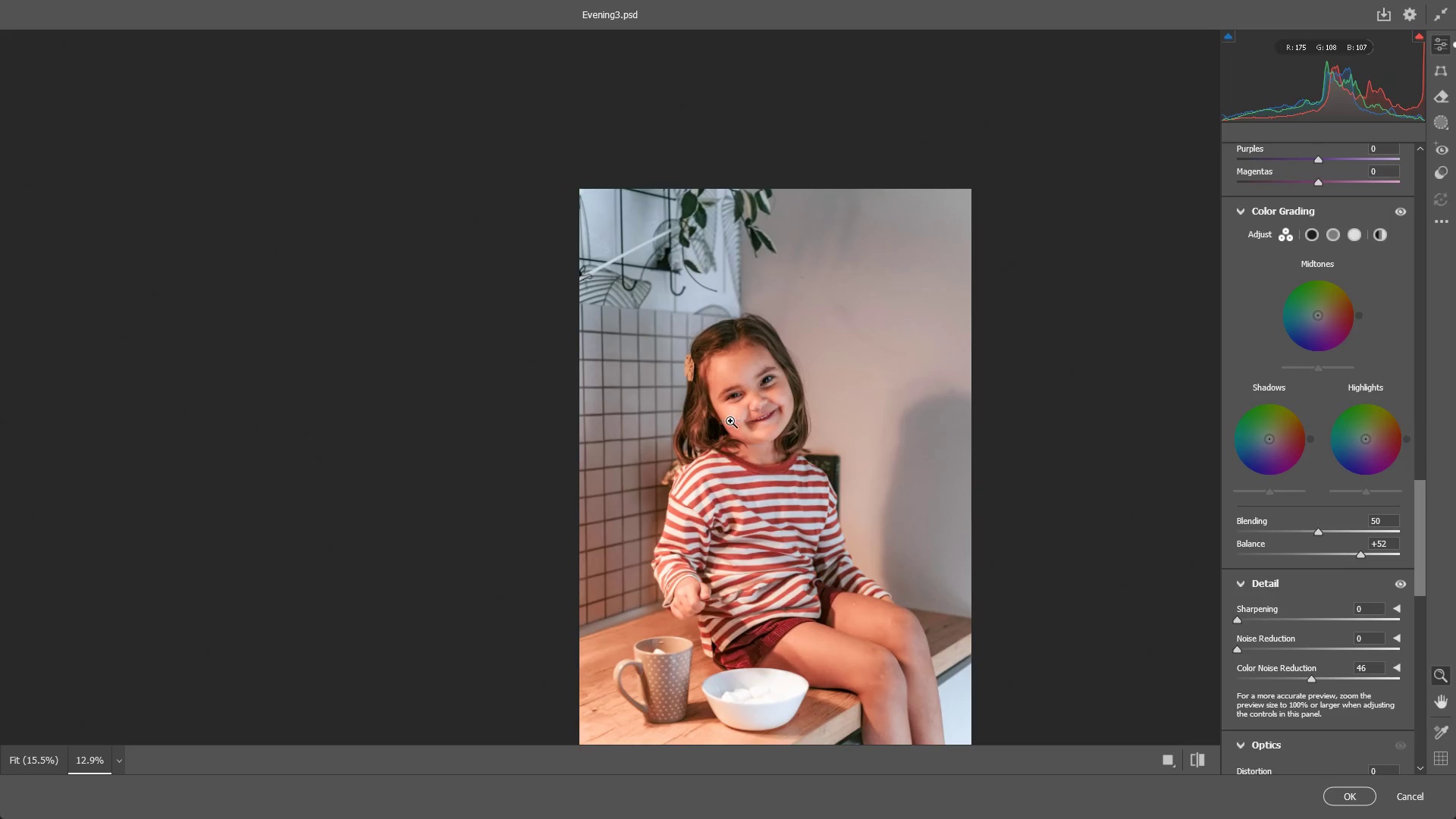 
hold_key(key=Space, duration=0.44)
 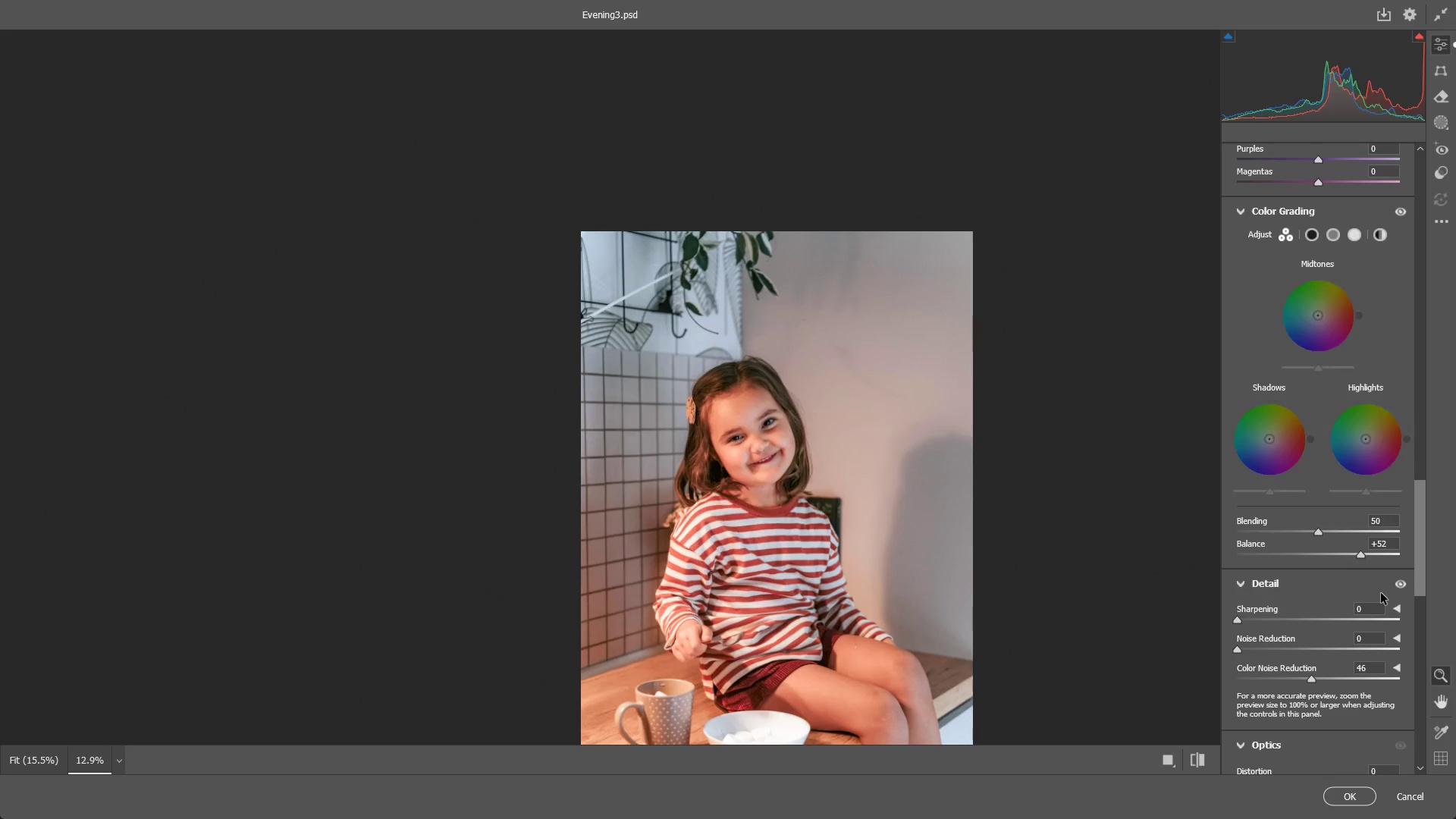 
left_click_drag(start_coordinate=[731, 342], to_coordinate=[733, 384])
 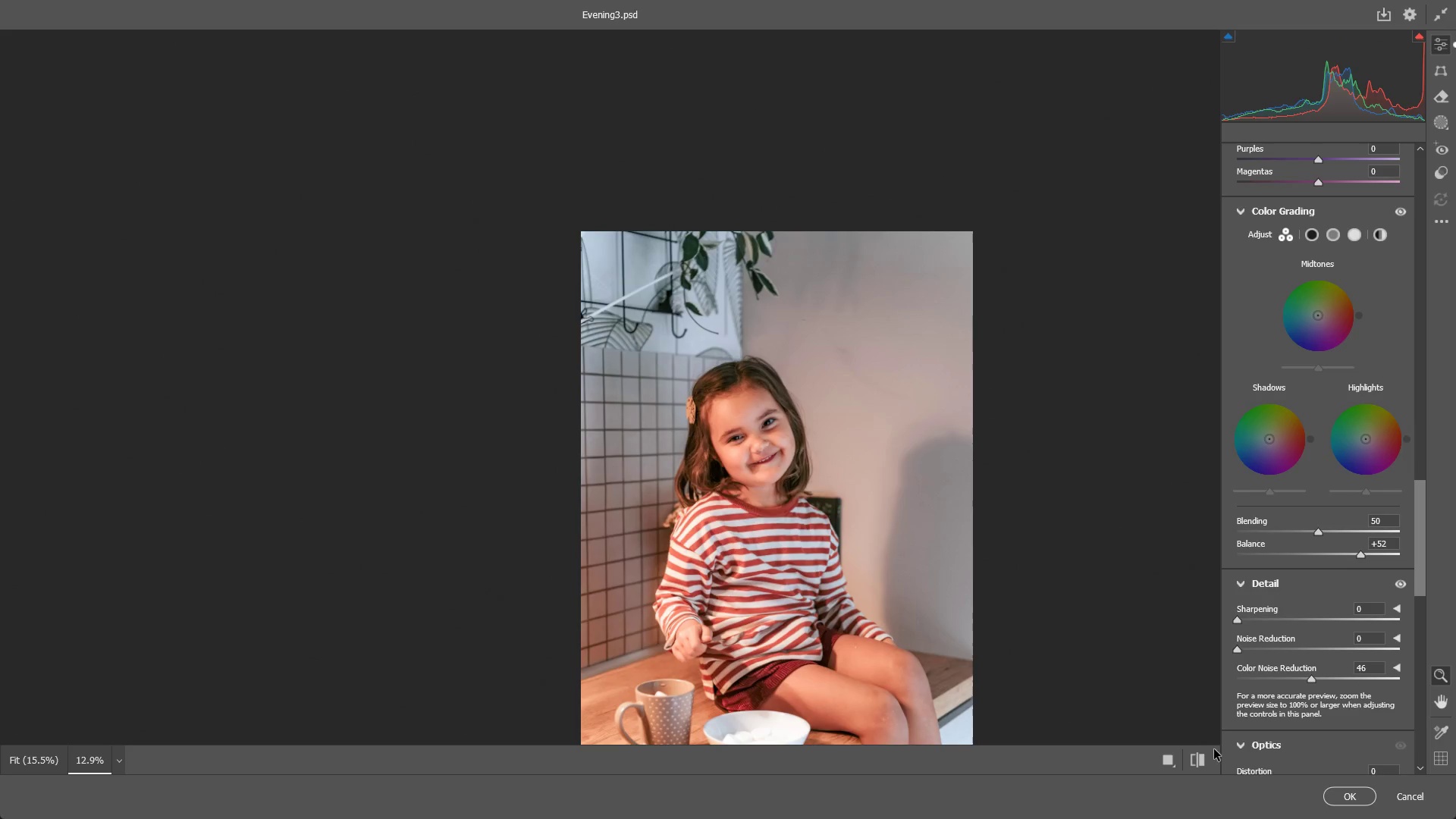 
left_click([1194, 750])
 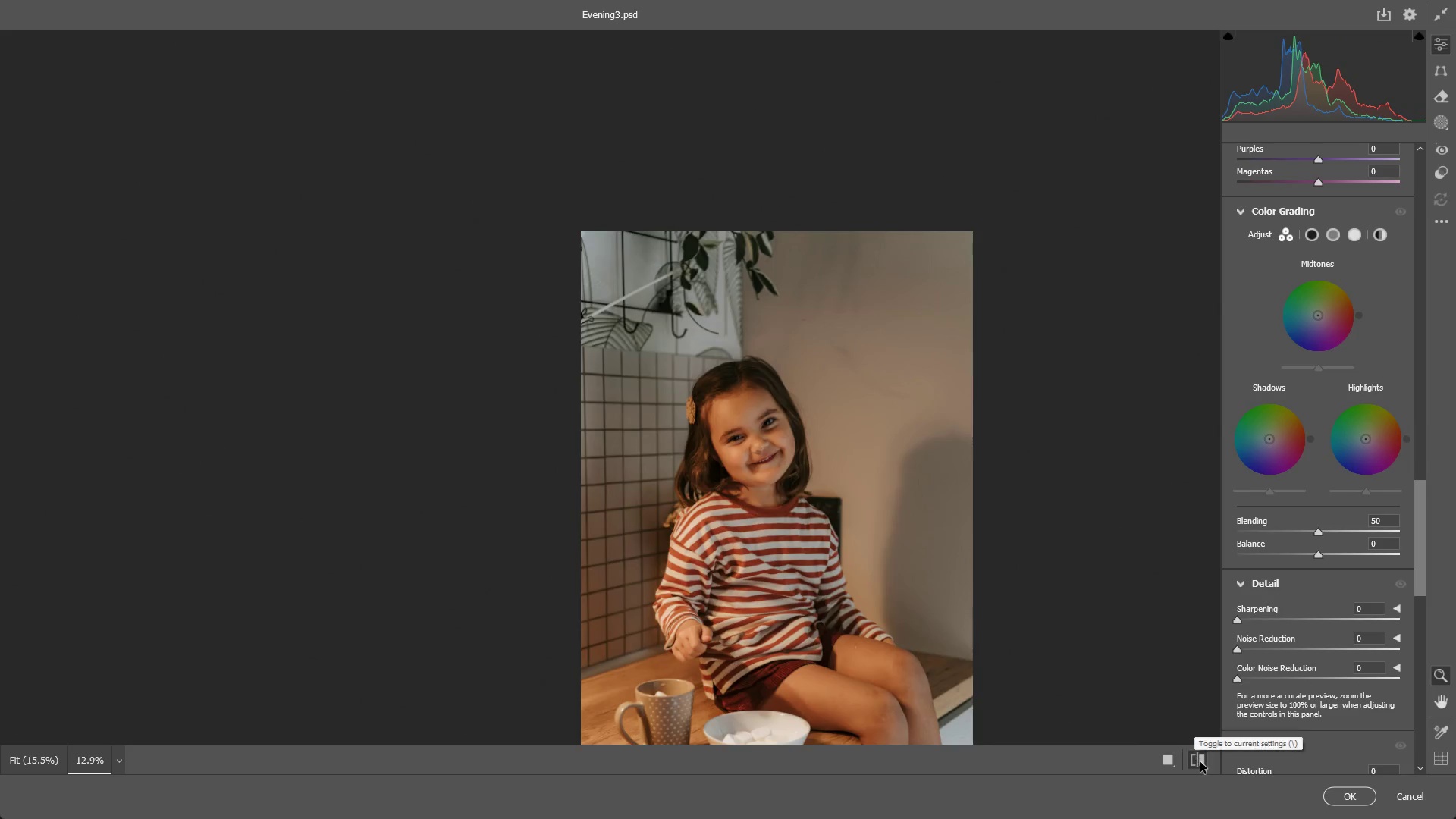 
left_click([1200, 762])
 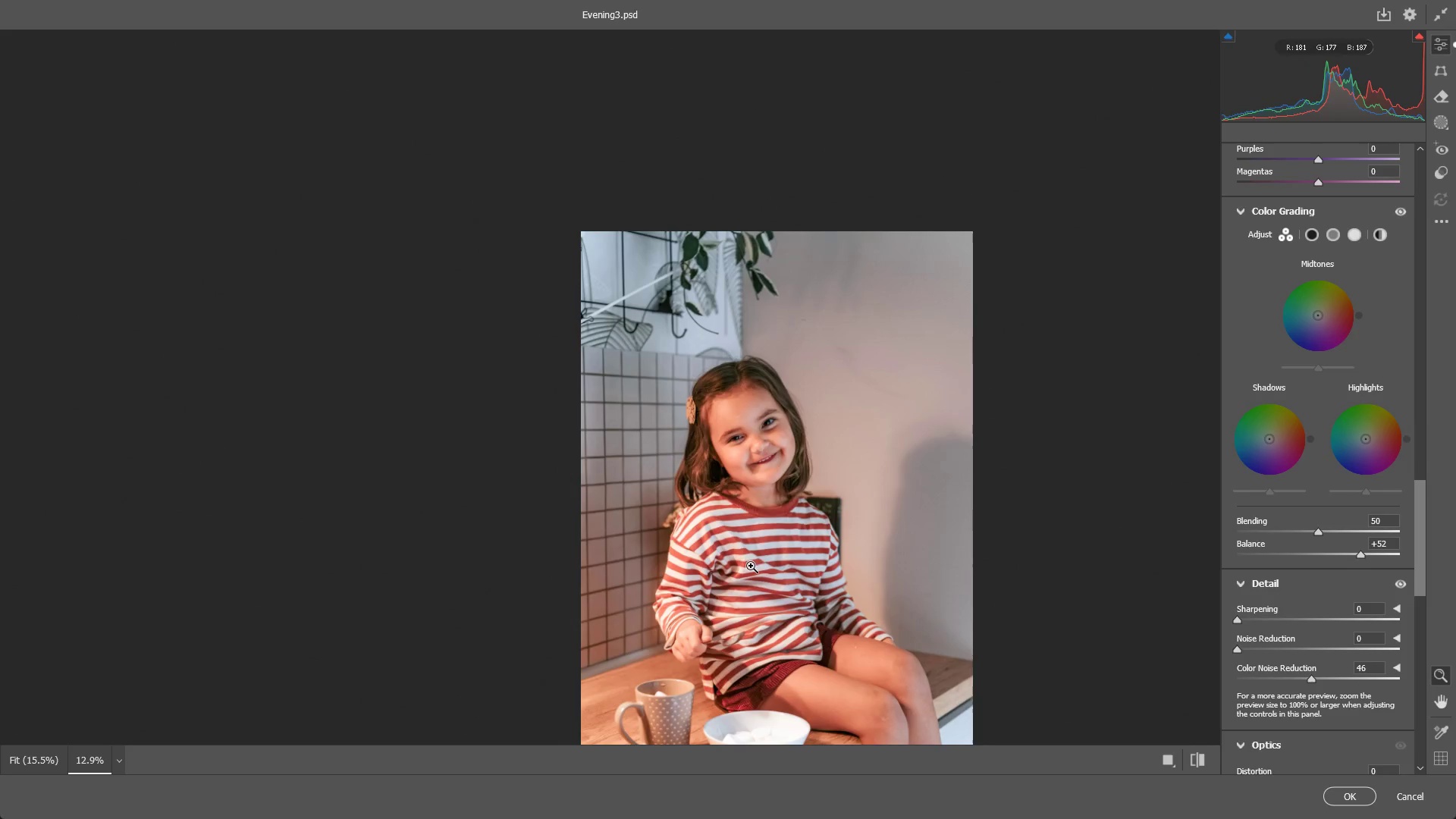 
left_click_drag(start_coordinate=[780, 432], to_coordinate=[912, 405])
 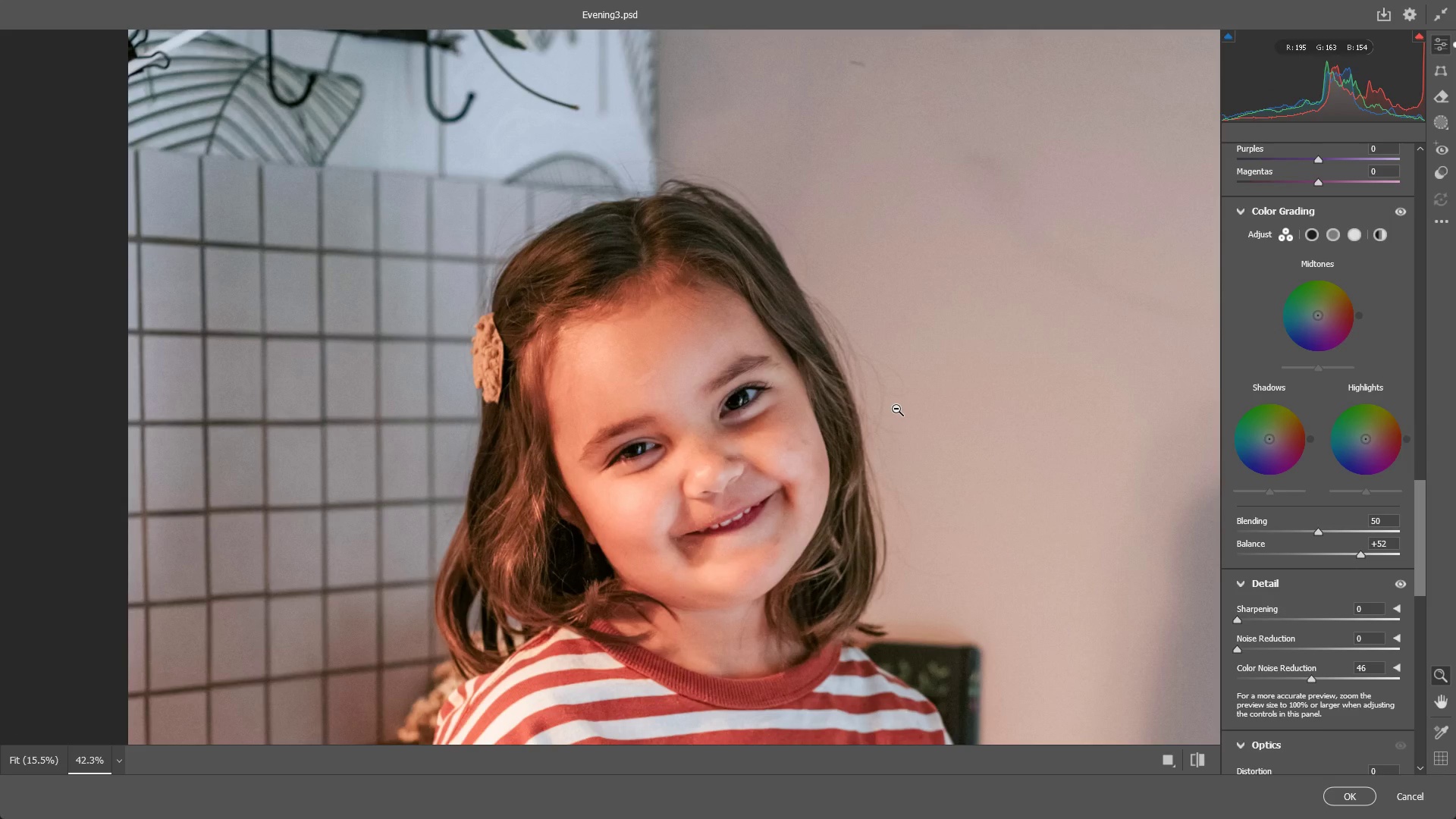 
wait(9.12)
 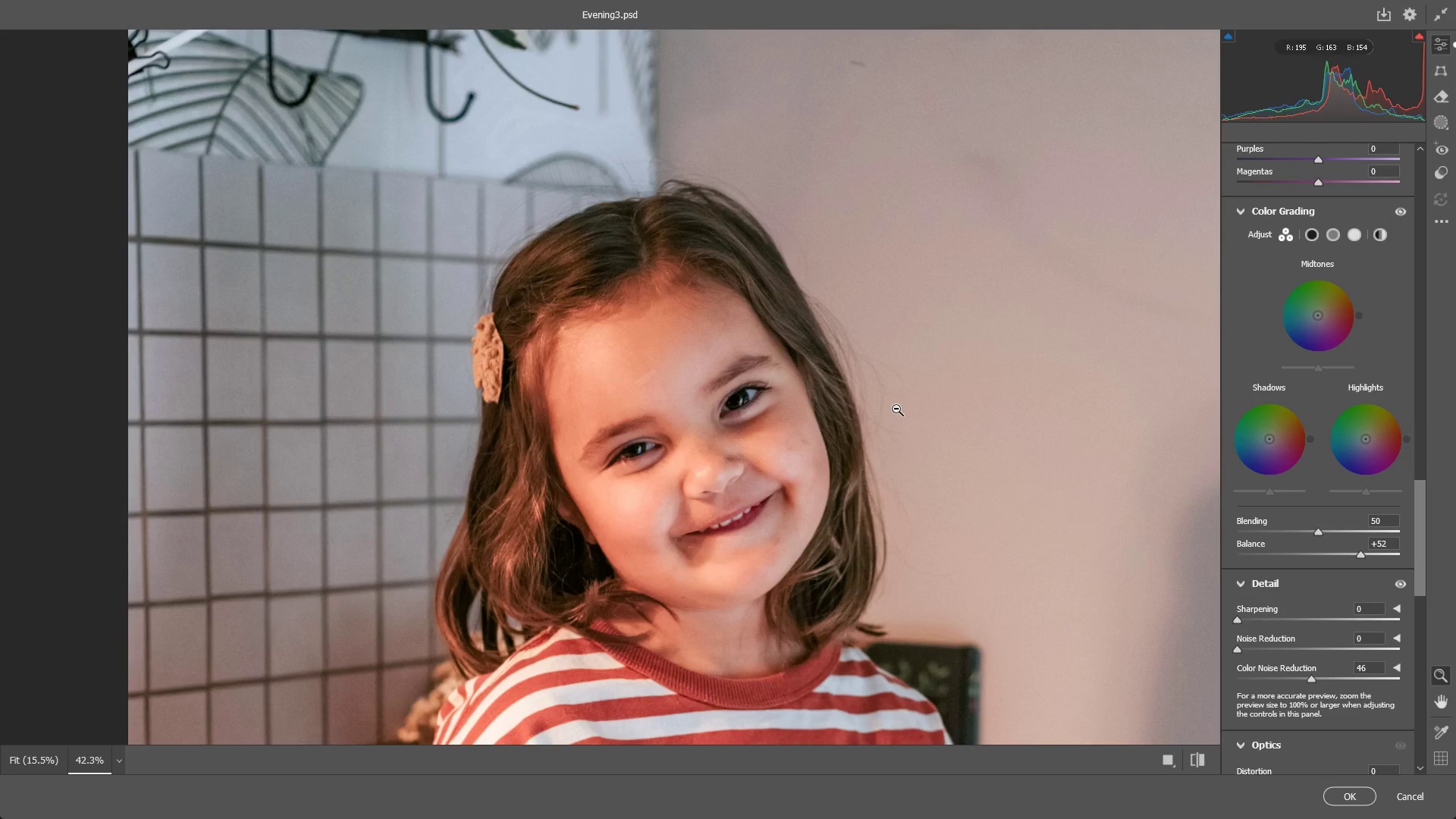 
scroll: coordinate [1329, 411], scroll_direction: up, amount: 11.0
 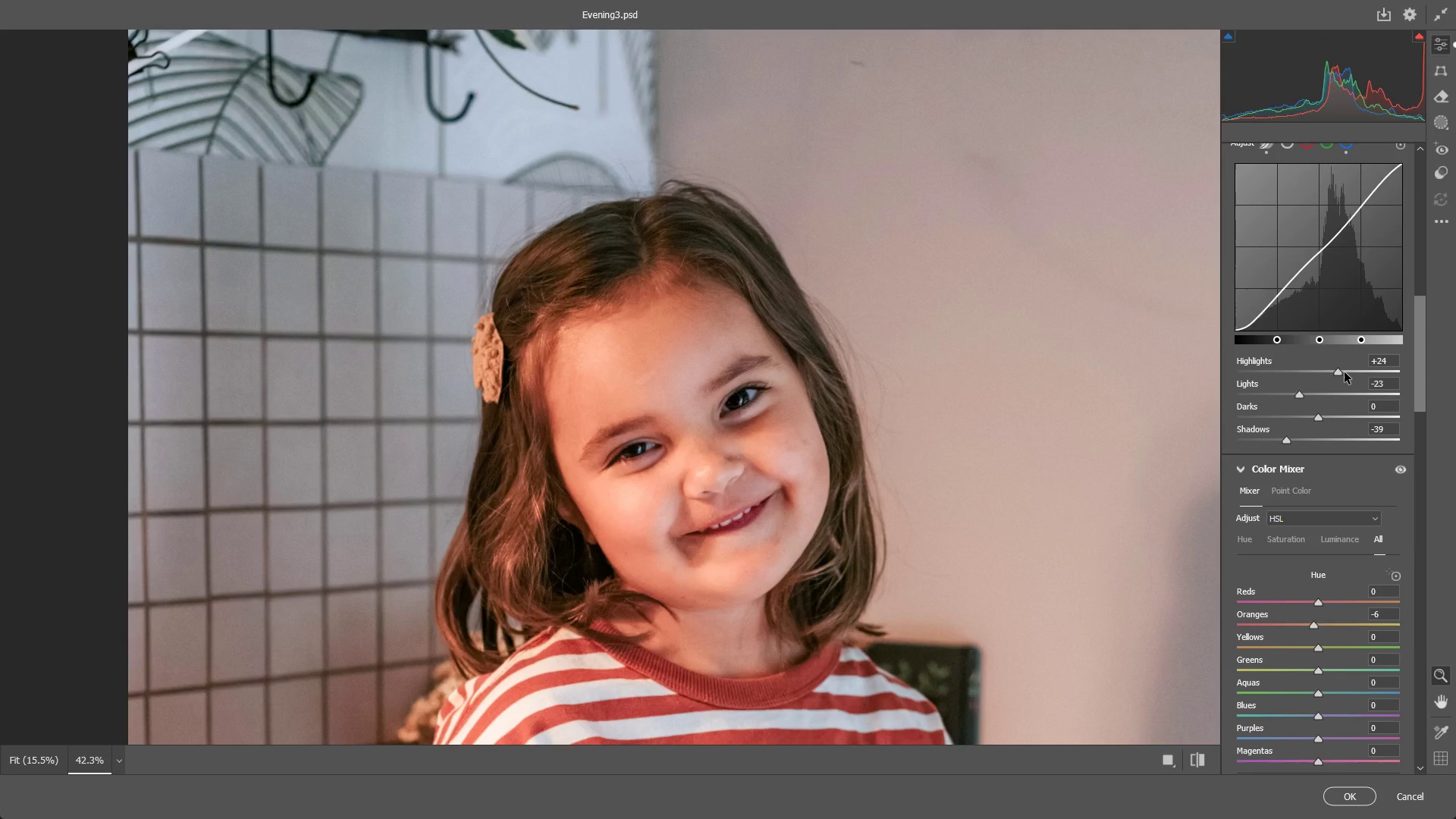 
left_click_drag(start_coordinate=[1342, 372], to_coordinate=[1345, 360])
 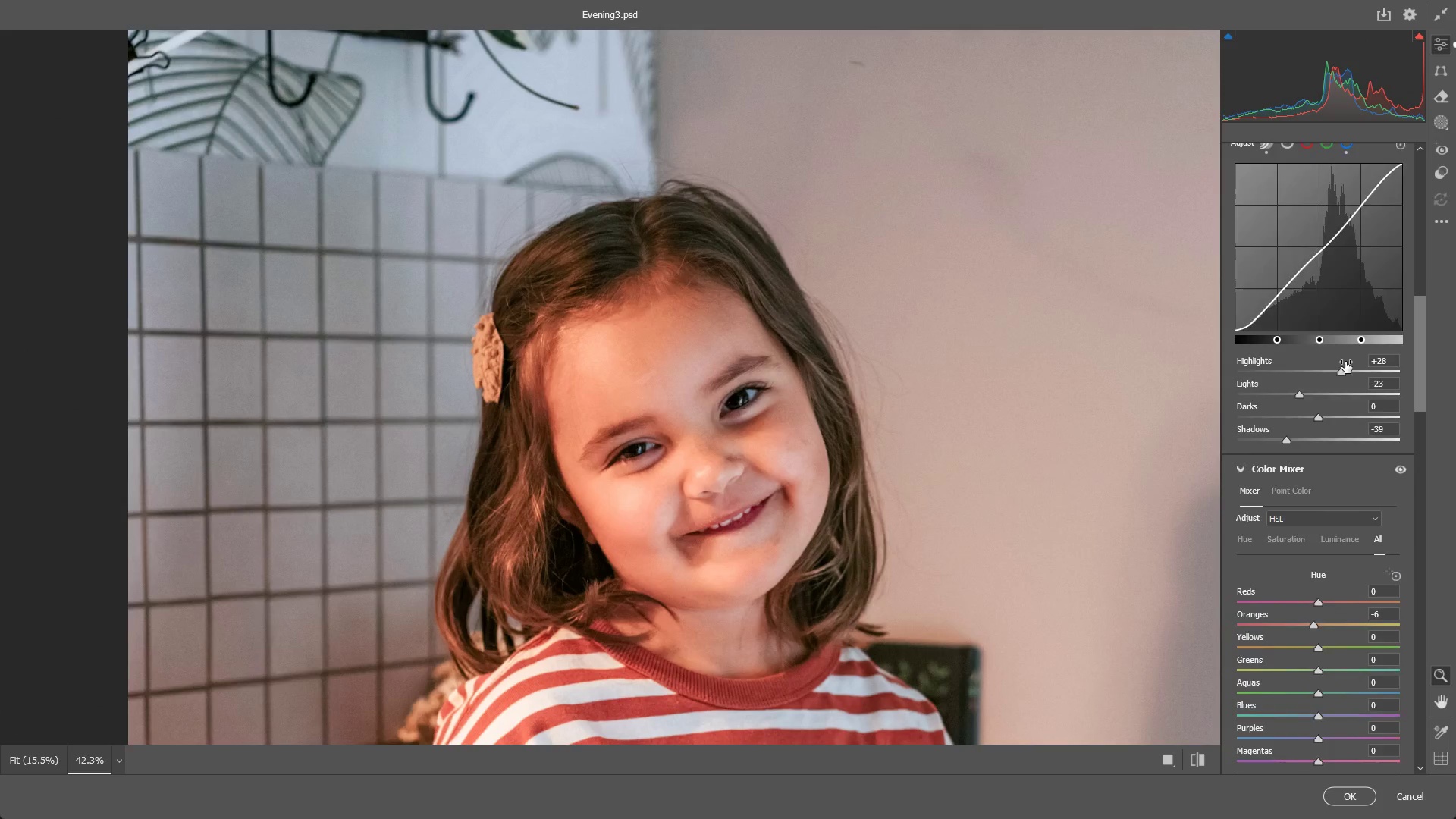 
scroll: coordinate [1341, 397], scroll_direction: up, amount: 13.0
 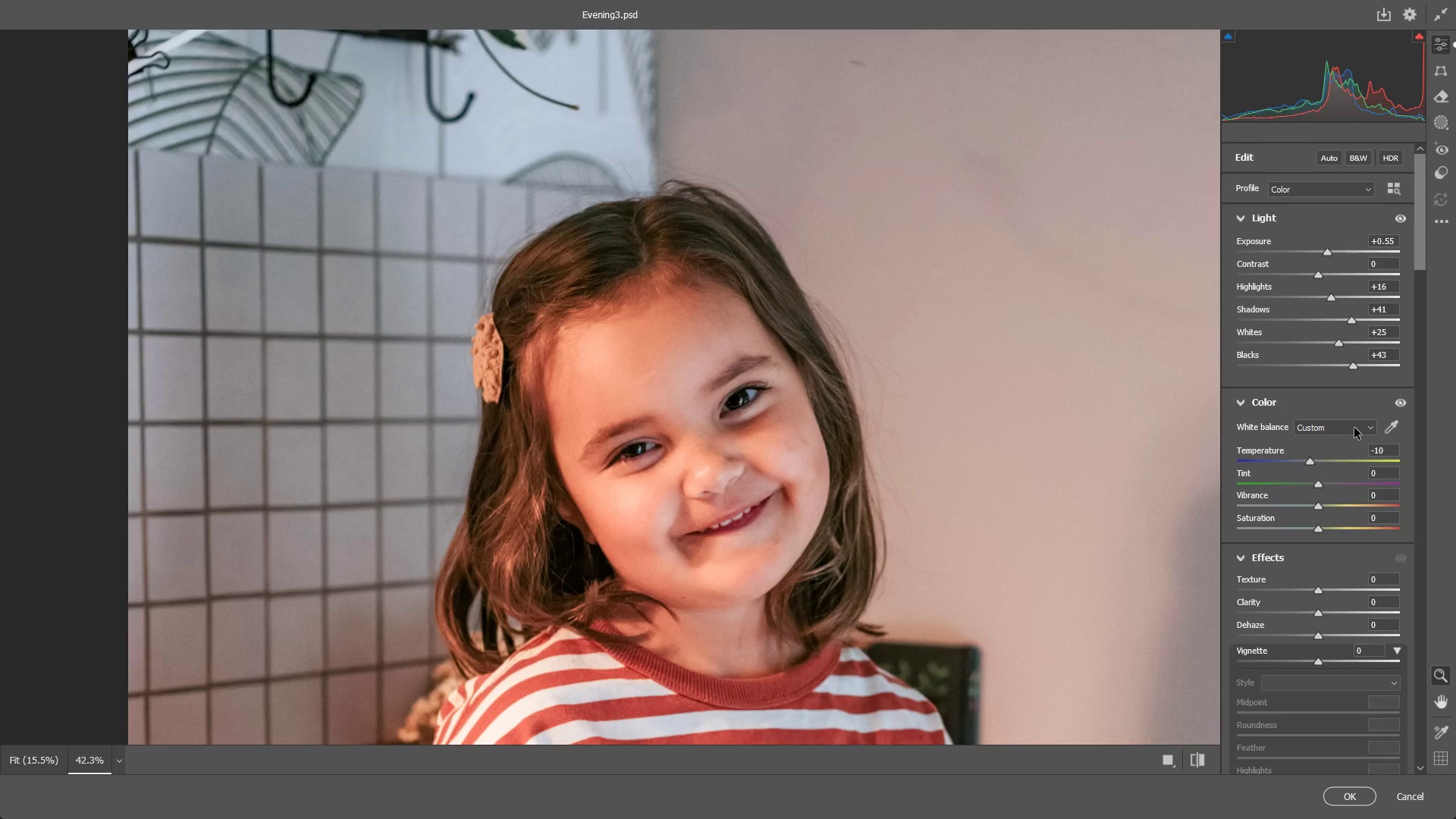 
wait(6.29)
 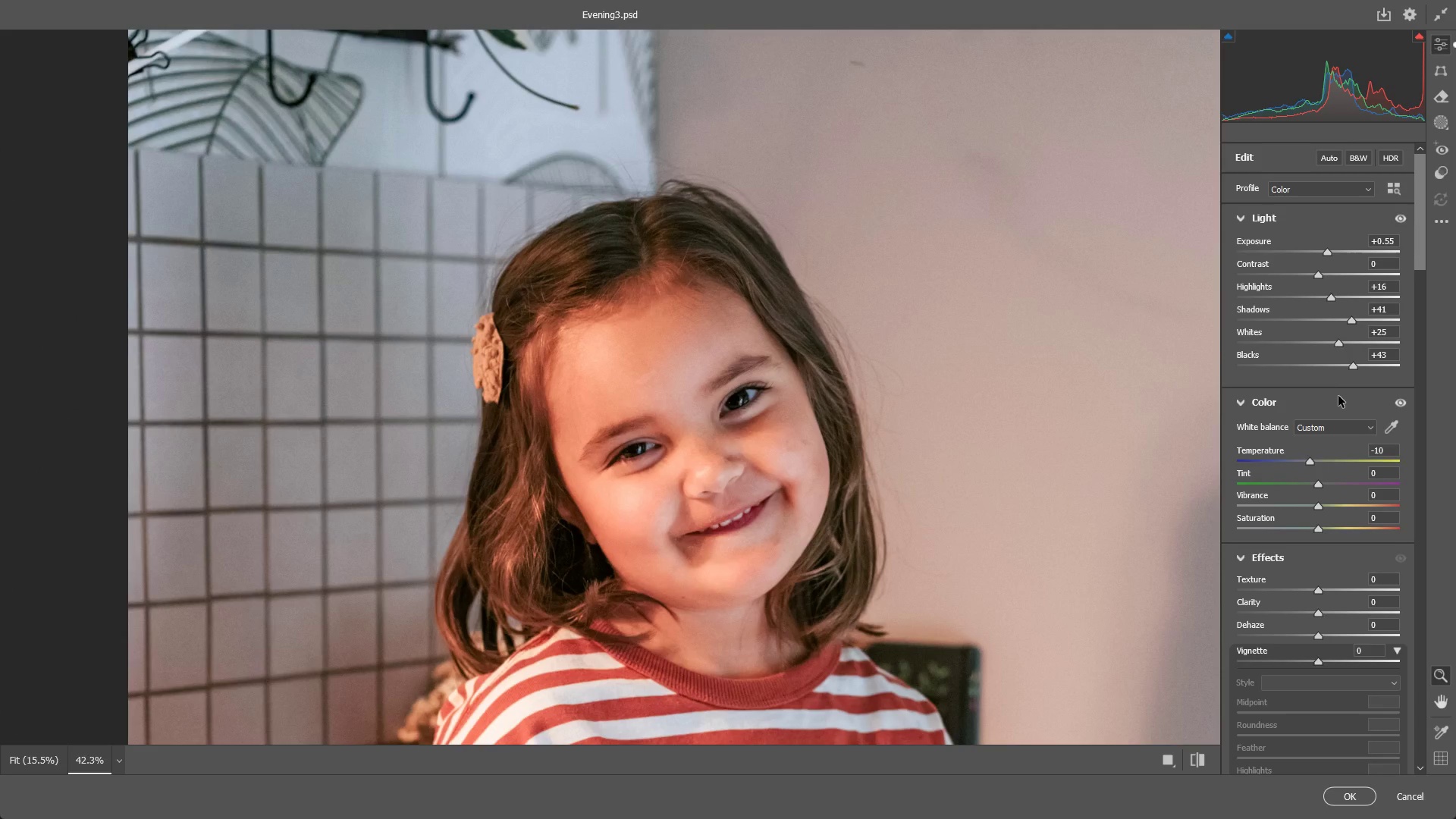 
left_click_drag(start_coordinate=[868, 419], to_coordinate=[801, 425])
 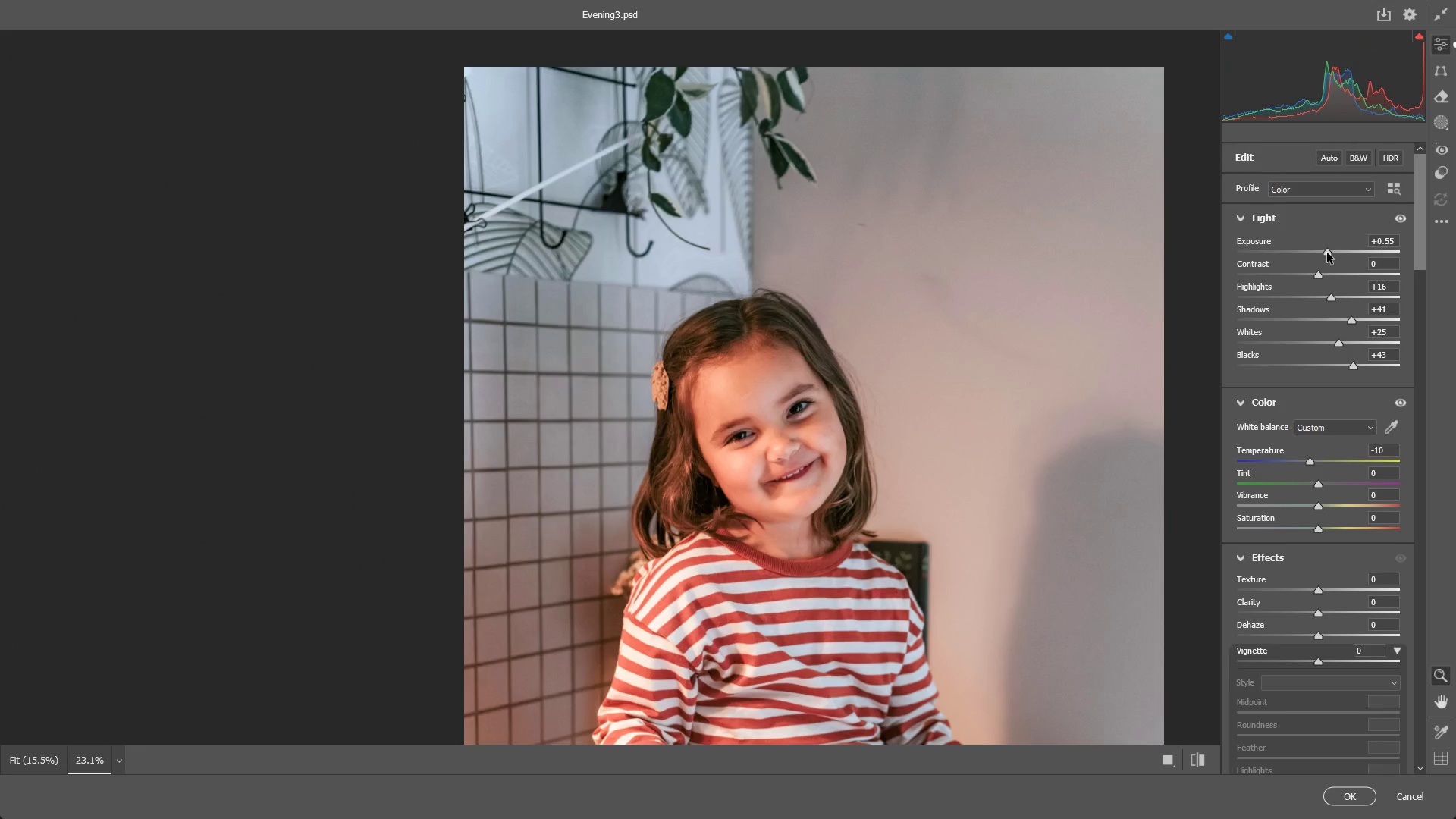 
left_click_drag(start_coordinate=[1327, 253], to_coordinate=[1315, 252])
 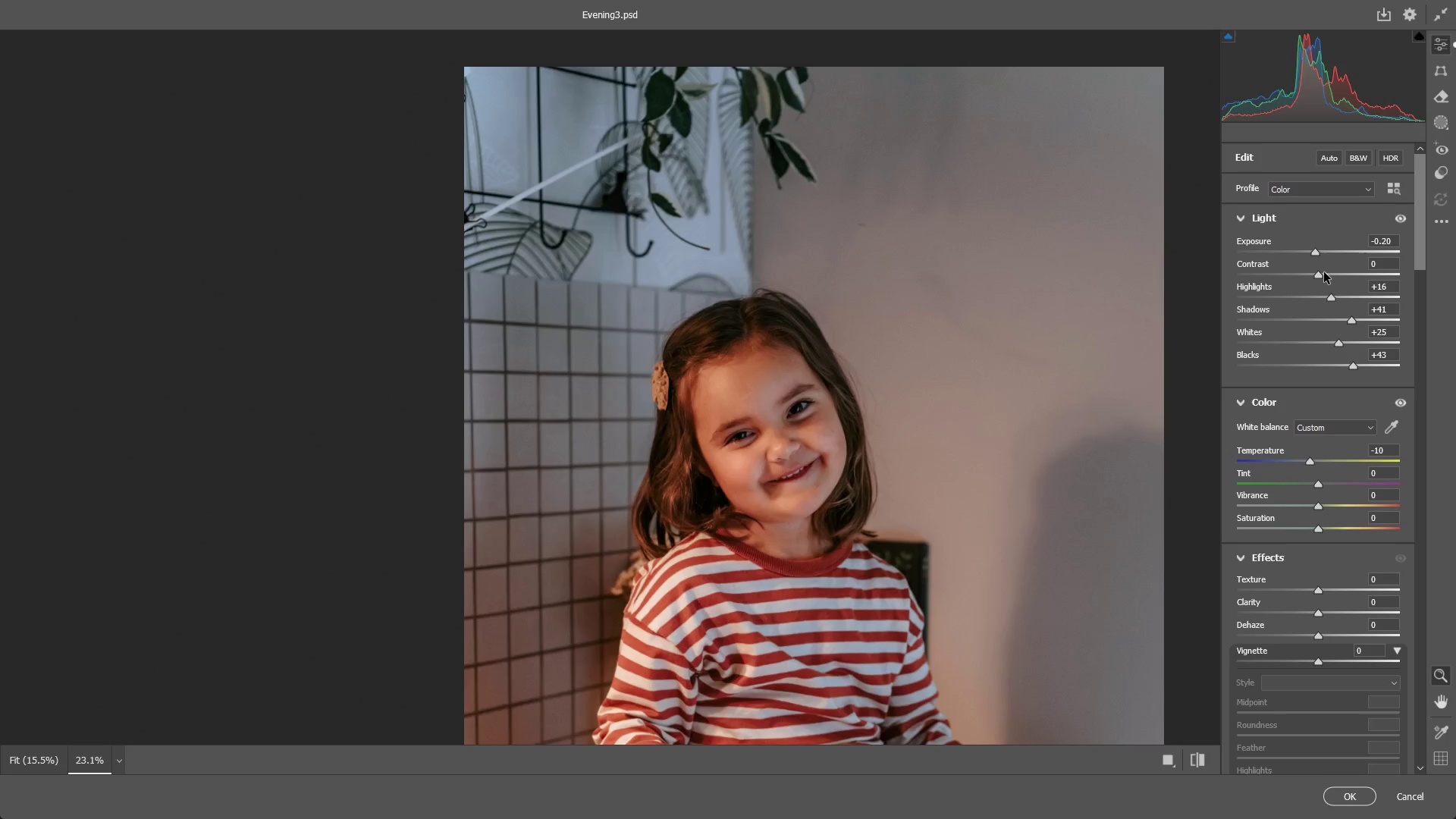 
key(Control+ControlLeft)
 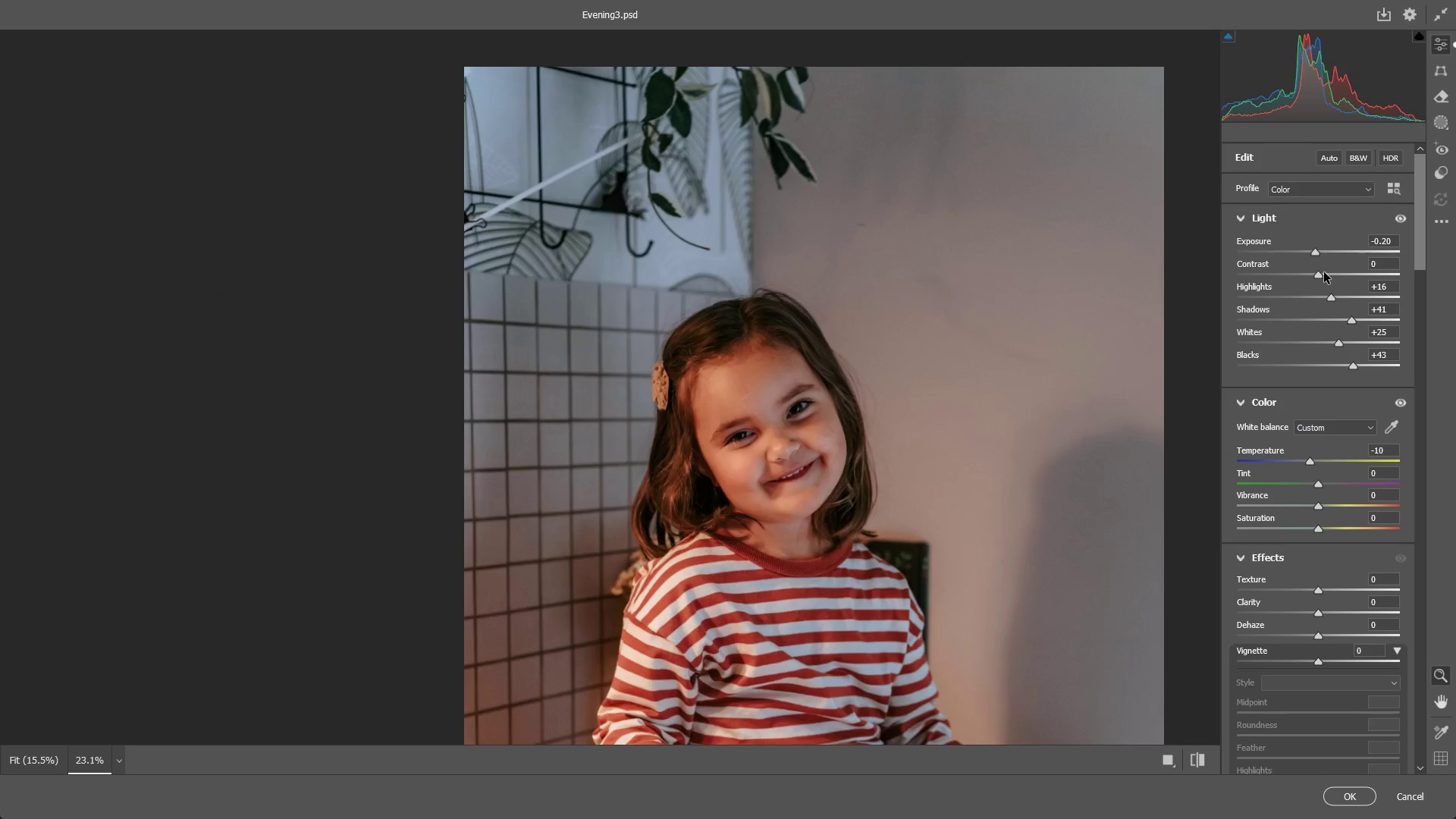 
key(Control+Z)
 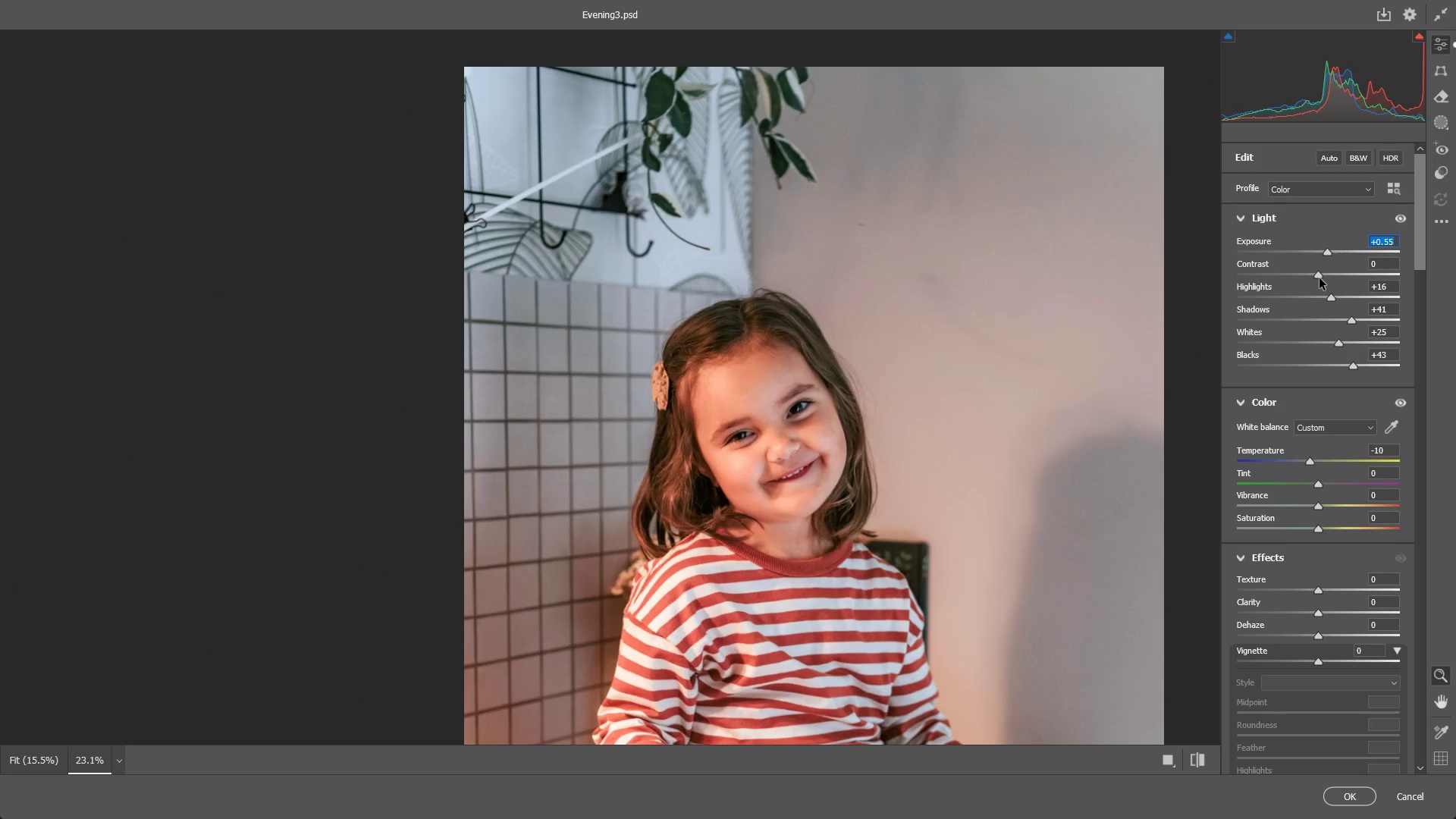 
left_click_drag(start_coordinate=[1320, 276], to_coordinate=[1318, 272])
 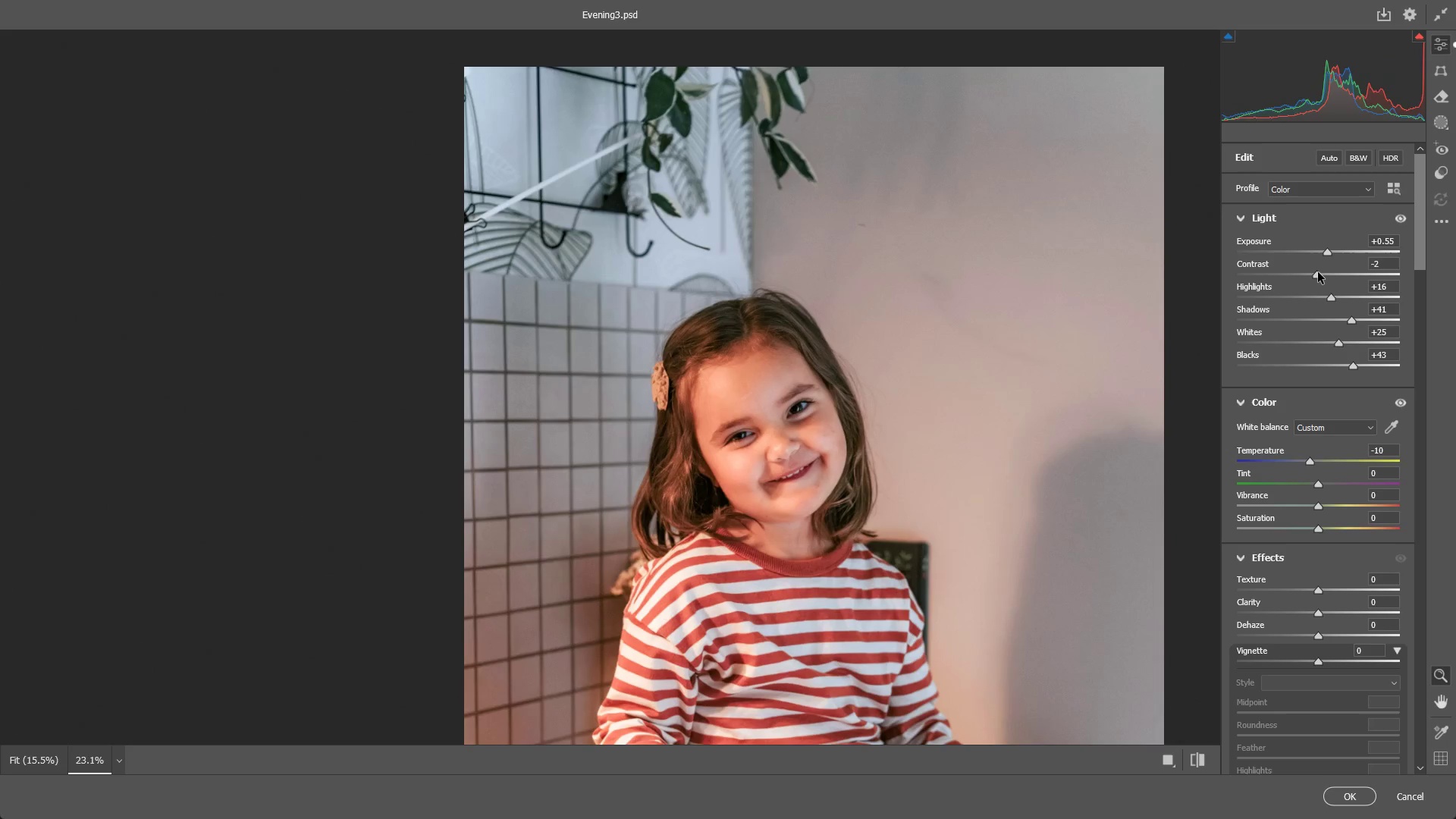 
key(Control+ControlLeft)
 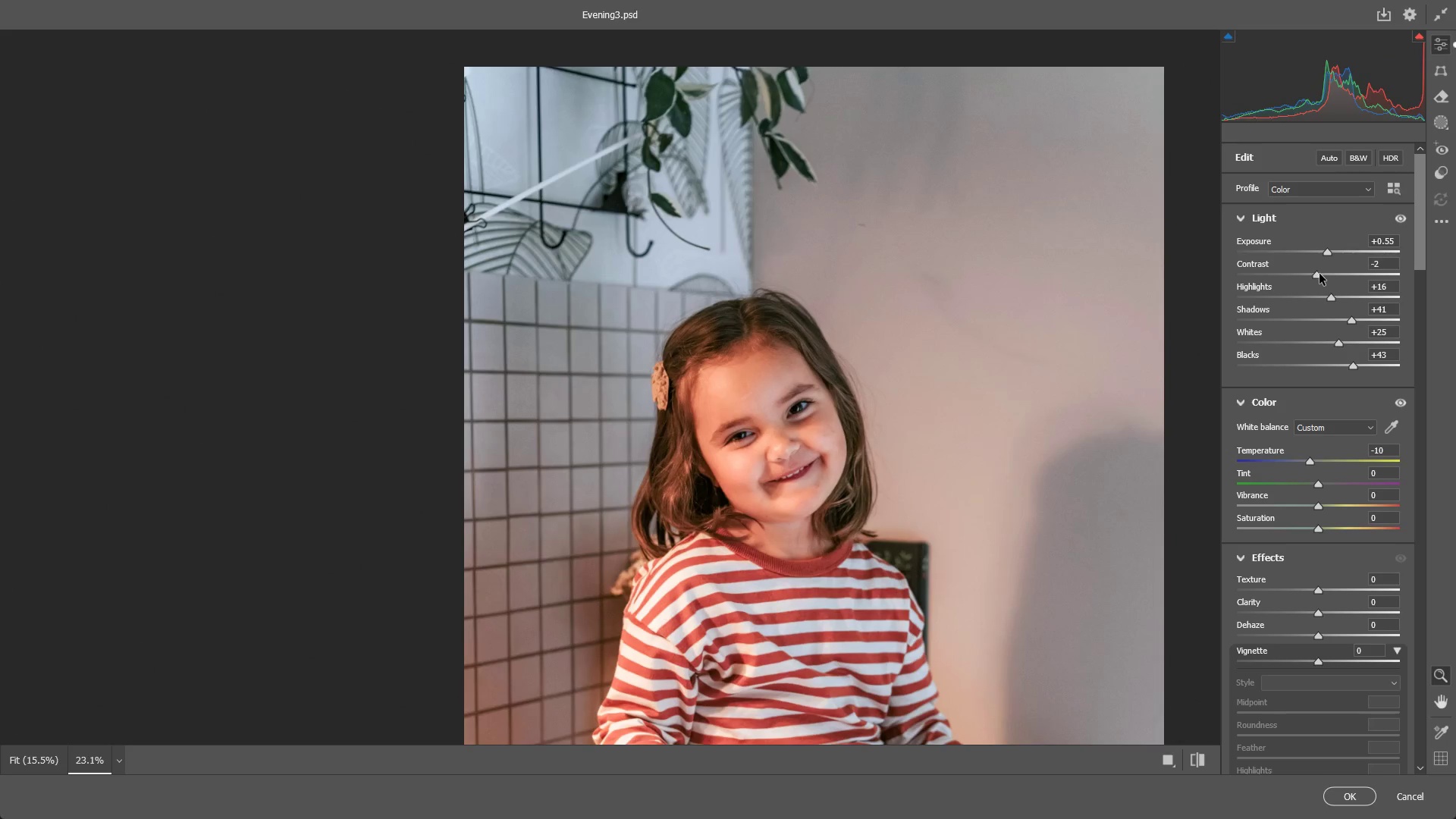 
key(Control+Z)
 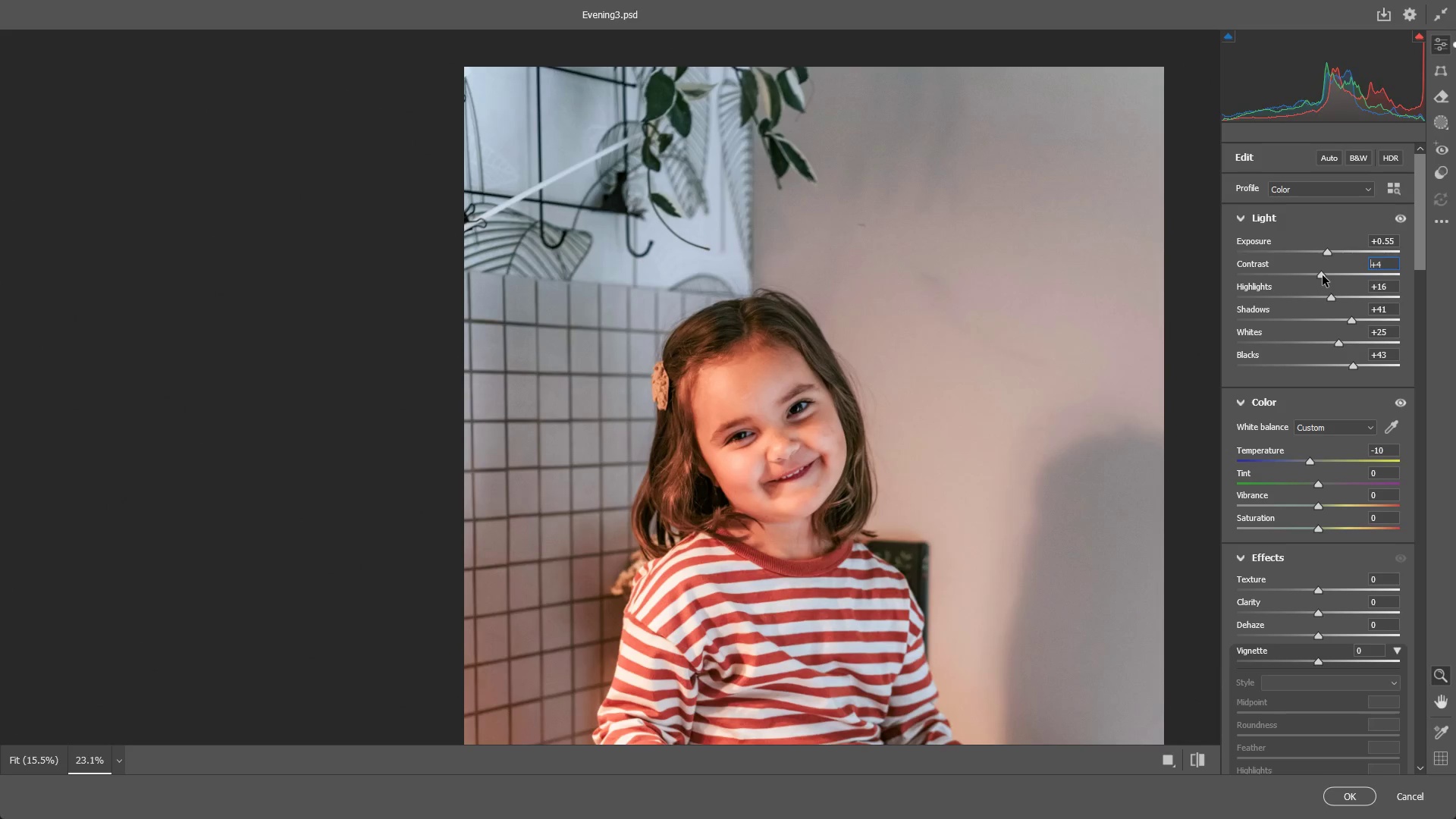 
left_click([1320, 275])
 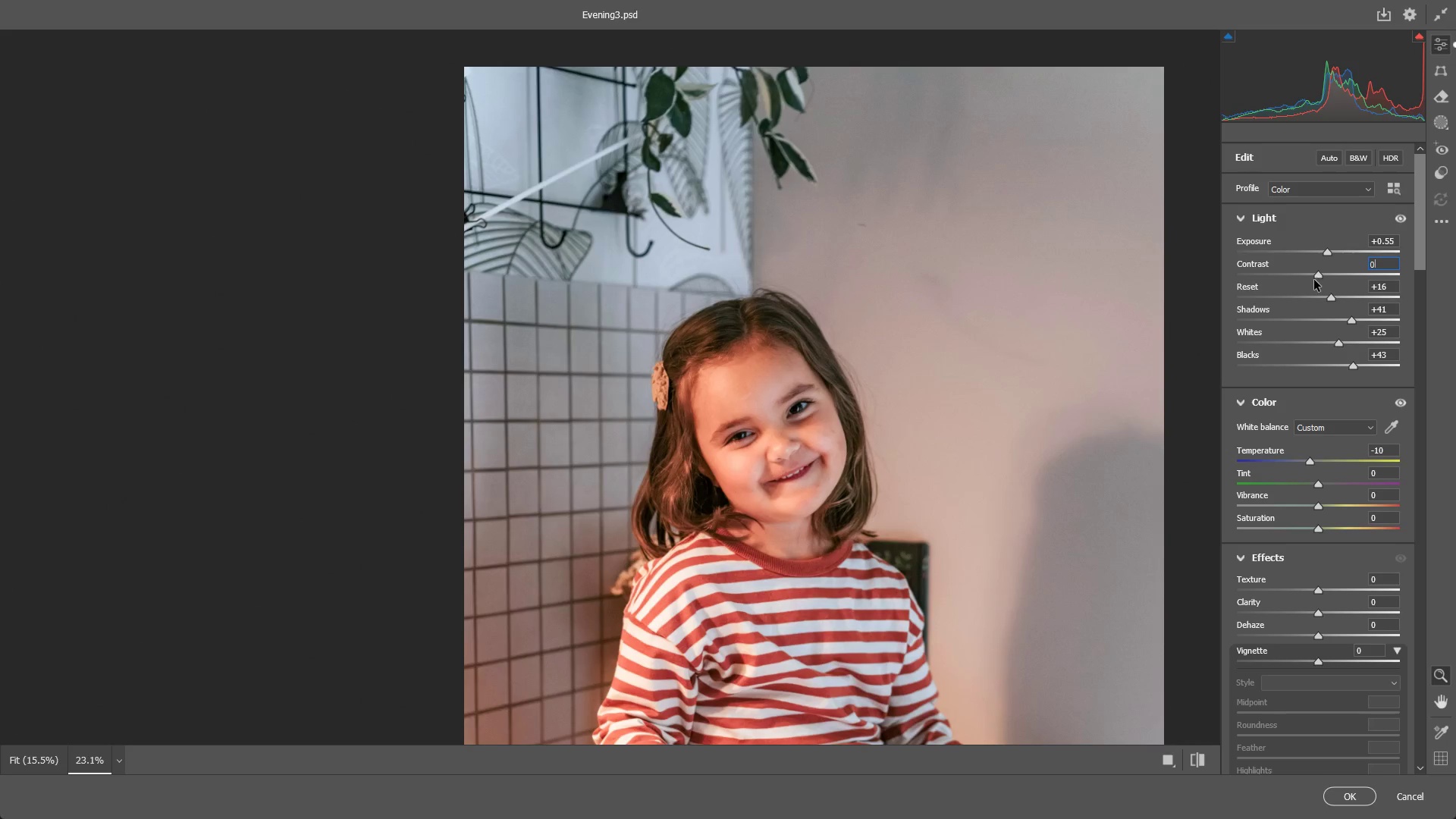 
key(Alt+Tab)